 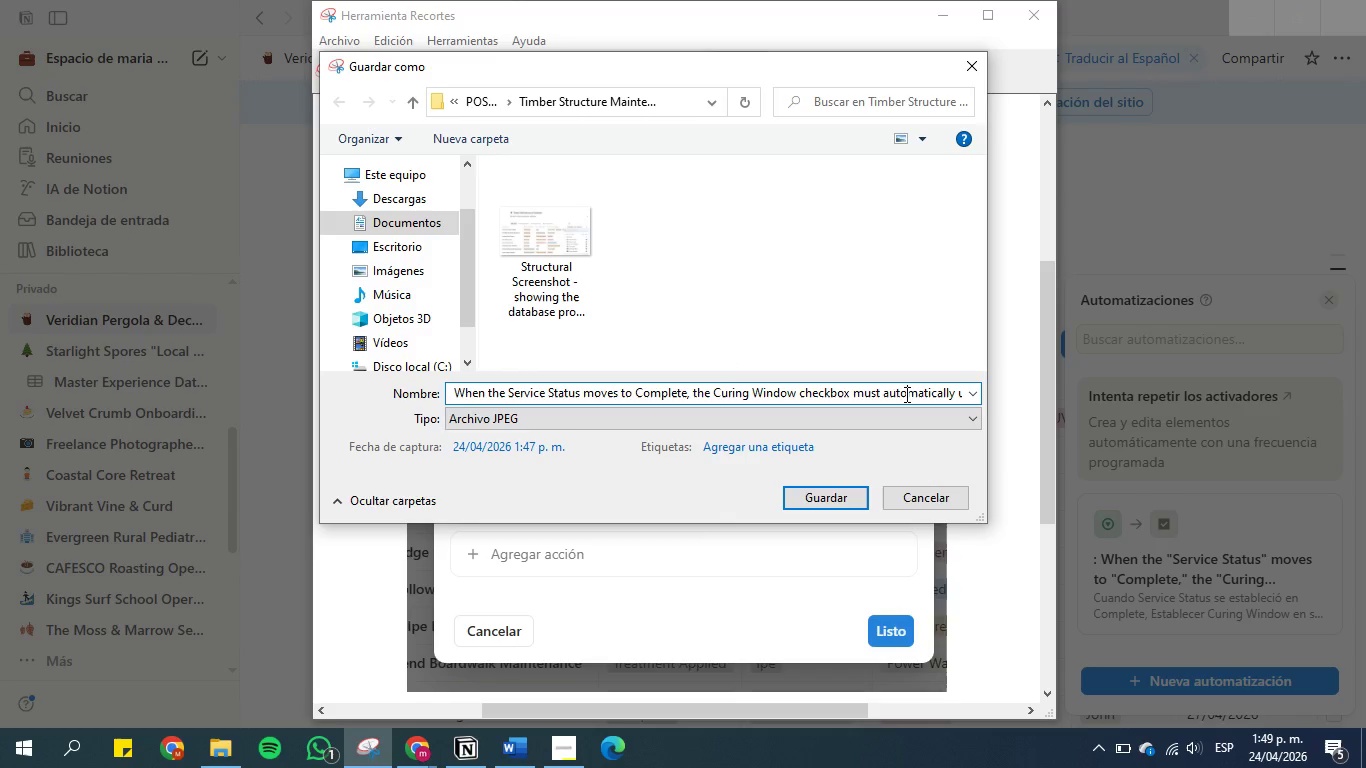 
hold_key(key=ArrowRight, duration=1.5)
 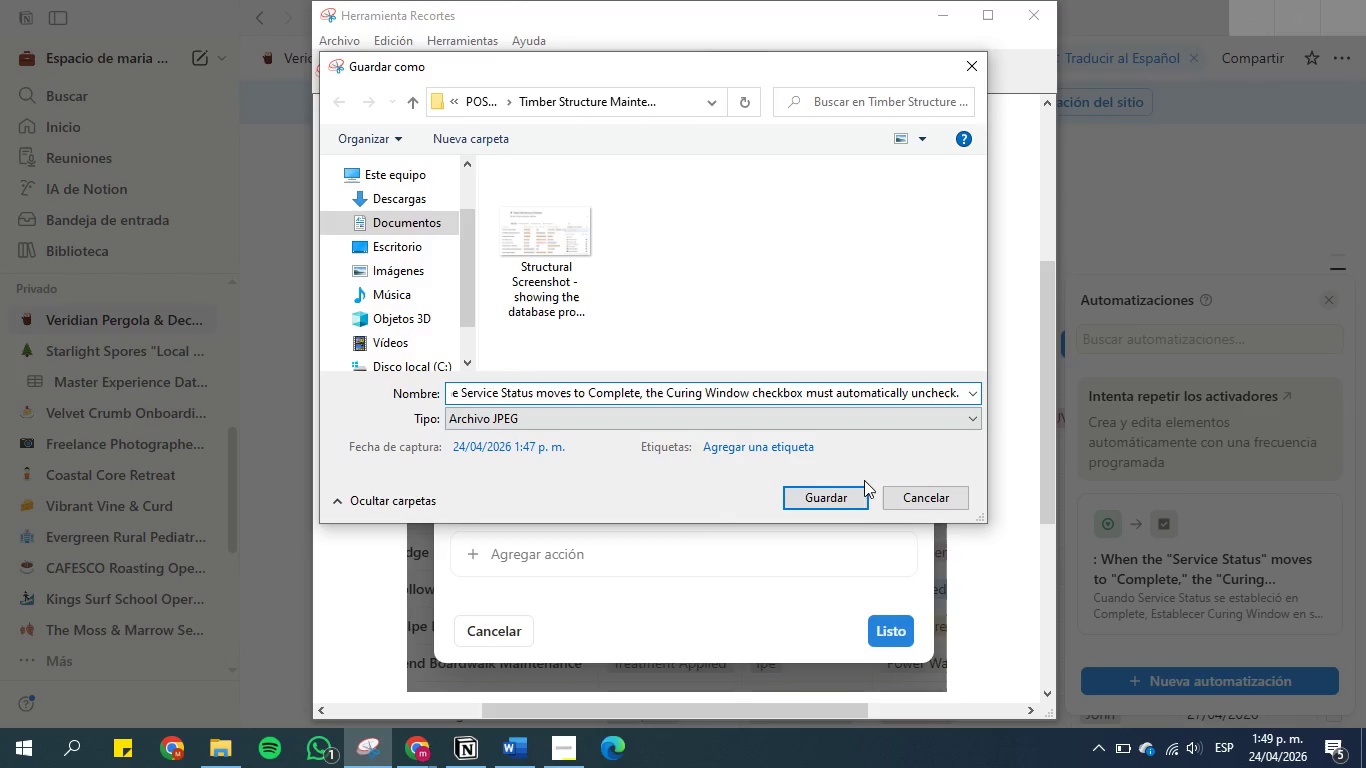 
hold_key(key=ArrowRight, duration=0.31)
 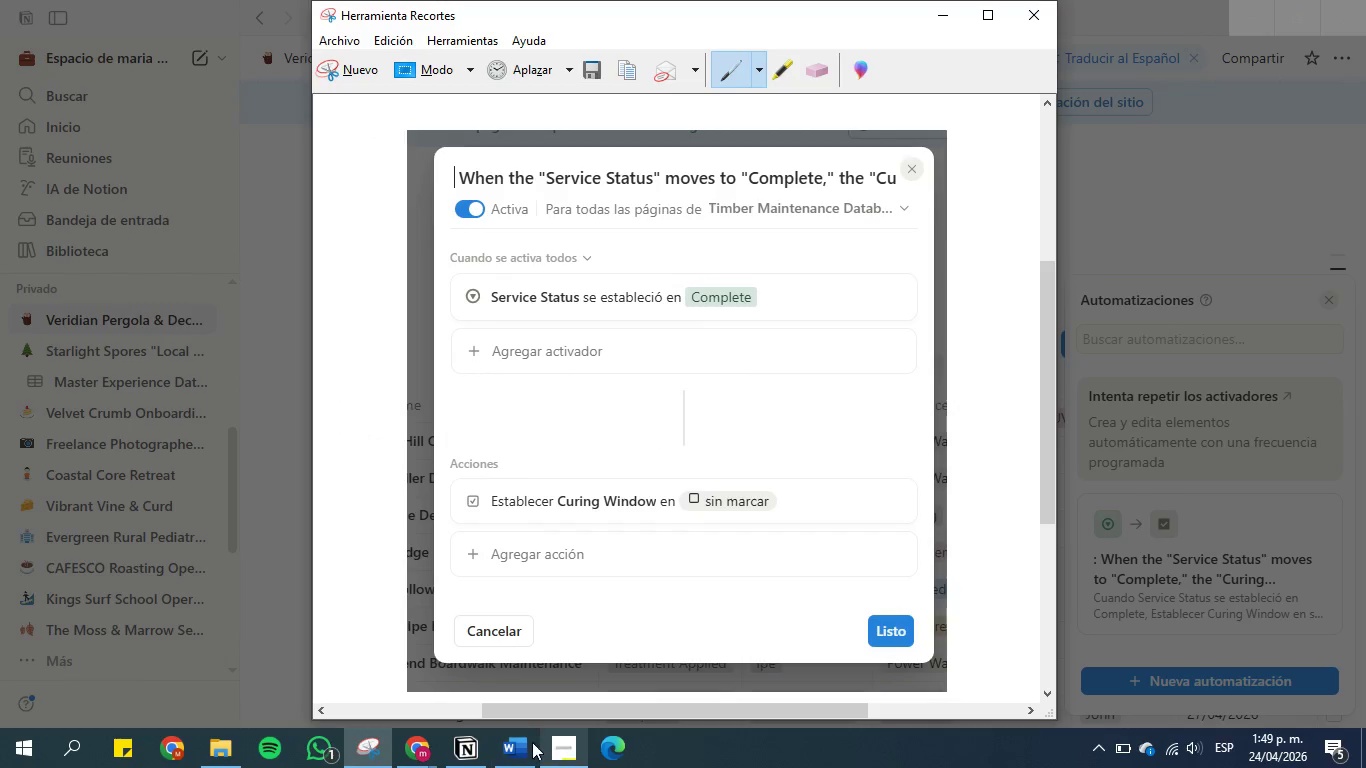 
left_click([501, 767])
 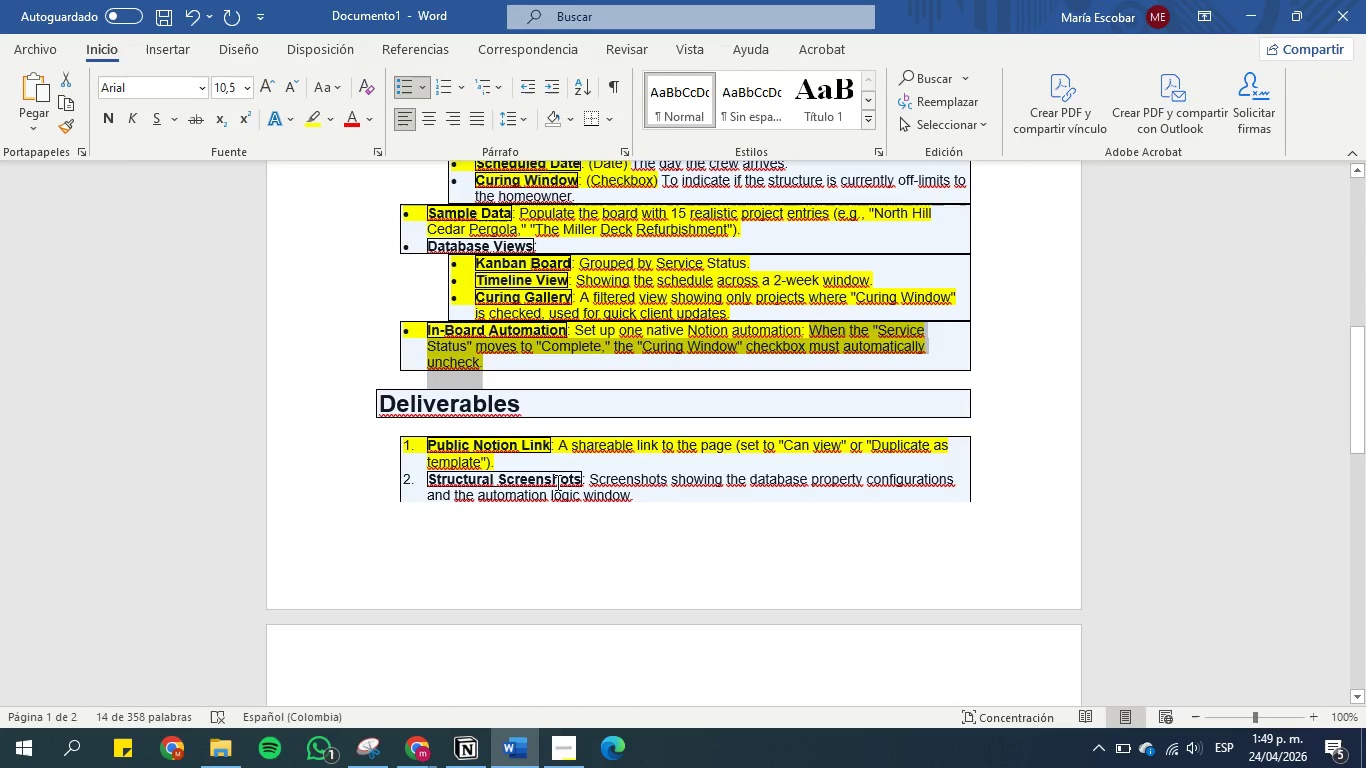 
left_click([557, 458])
 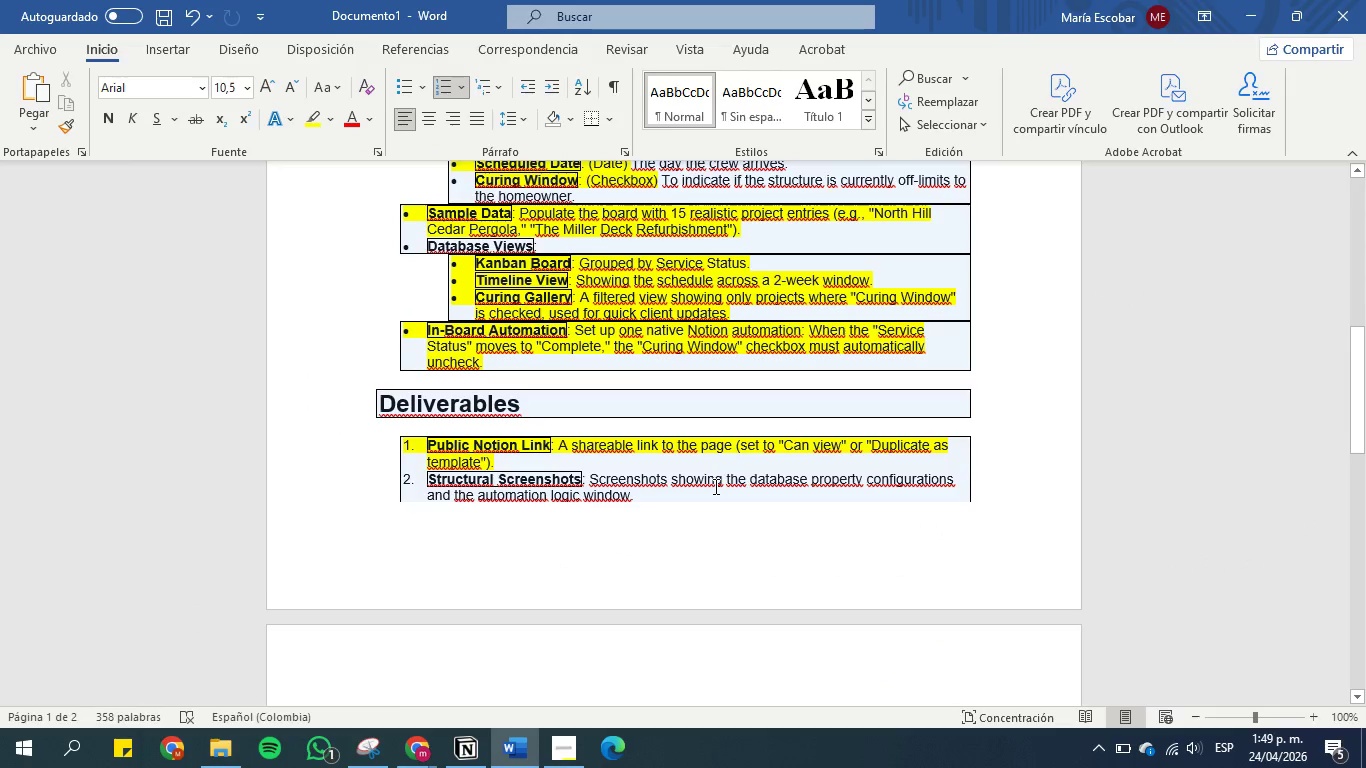 
scroll: coordinate [714, 486], scroll_direction: down, amount: 1.0
 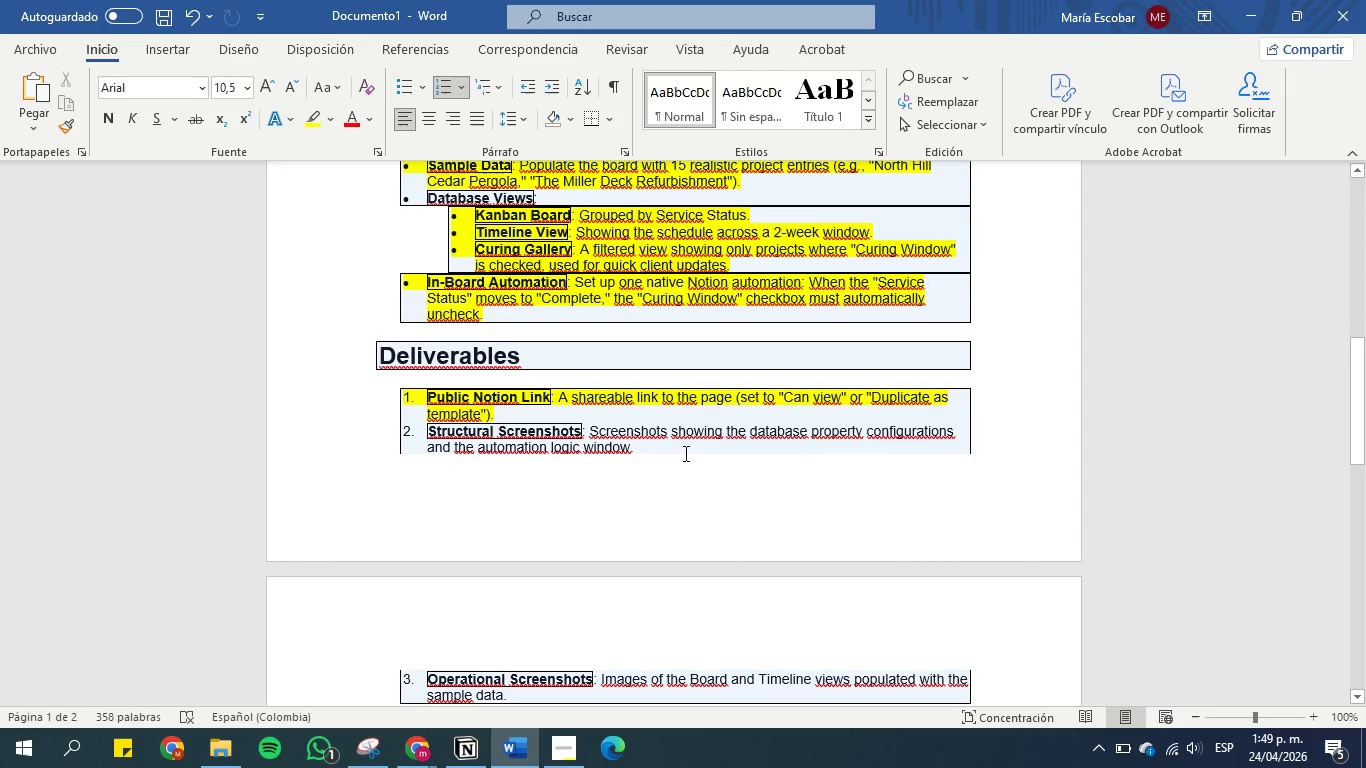 
left_click_drag(start_coordinate=[684, 453], to_coordinate=[422, 435])
 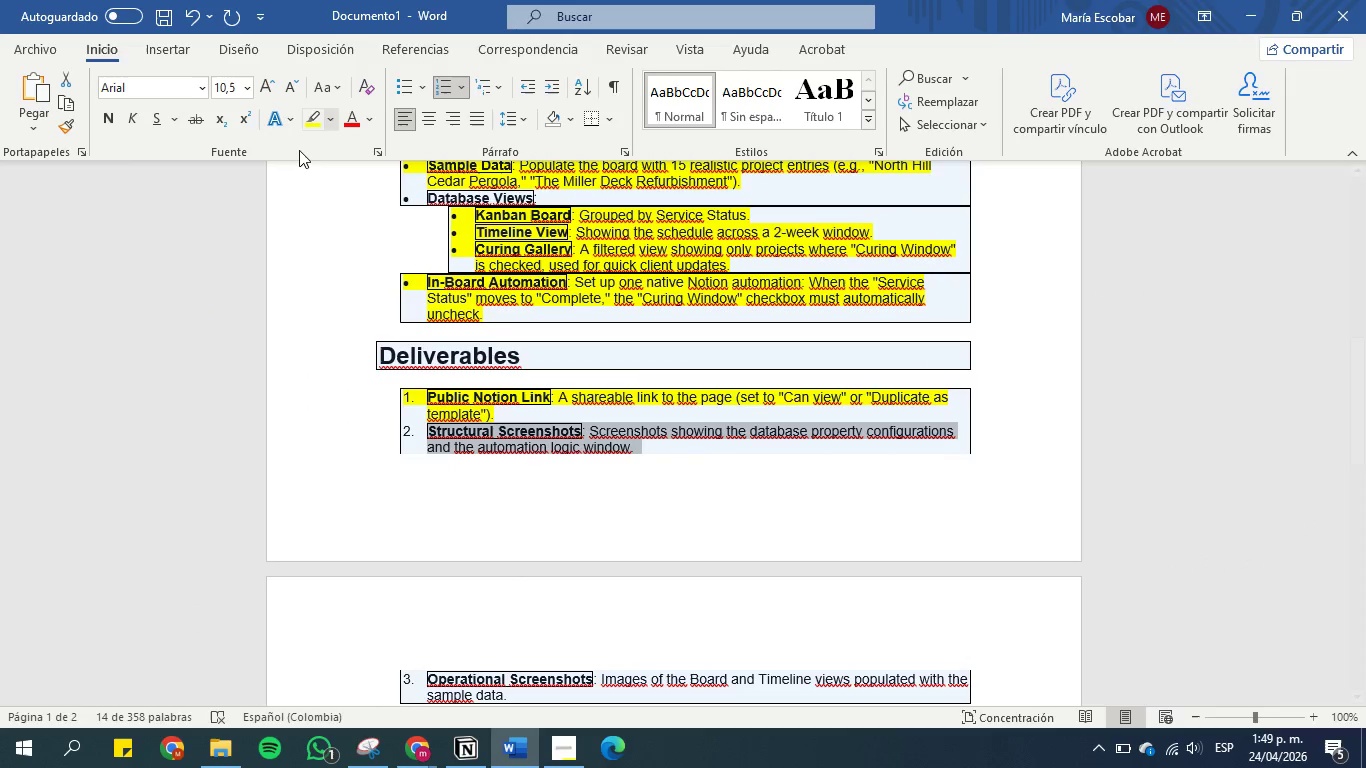 
left_click([313, 114])
 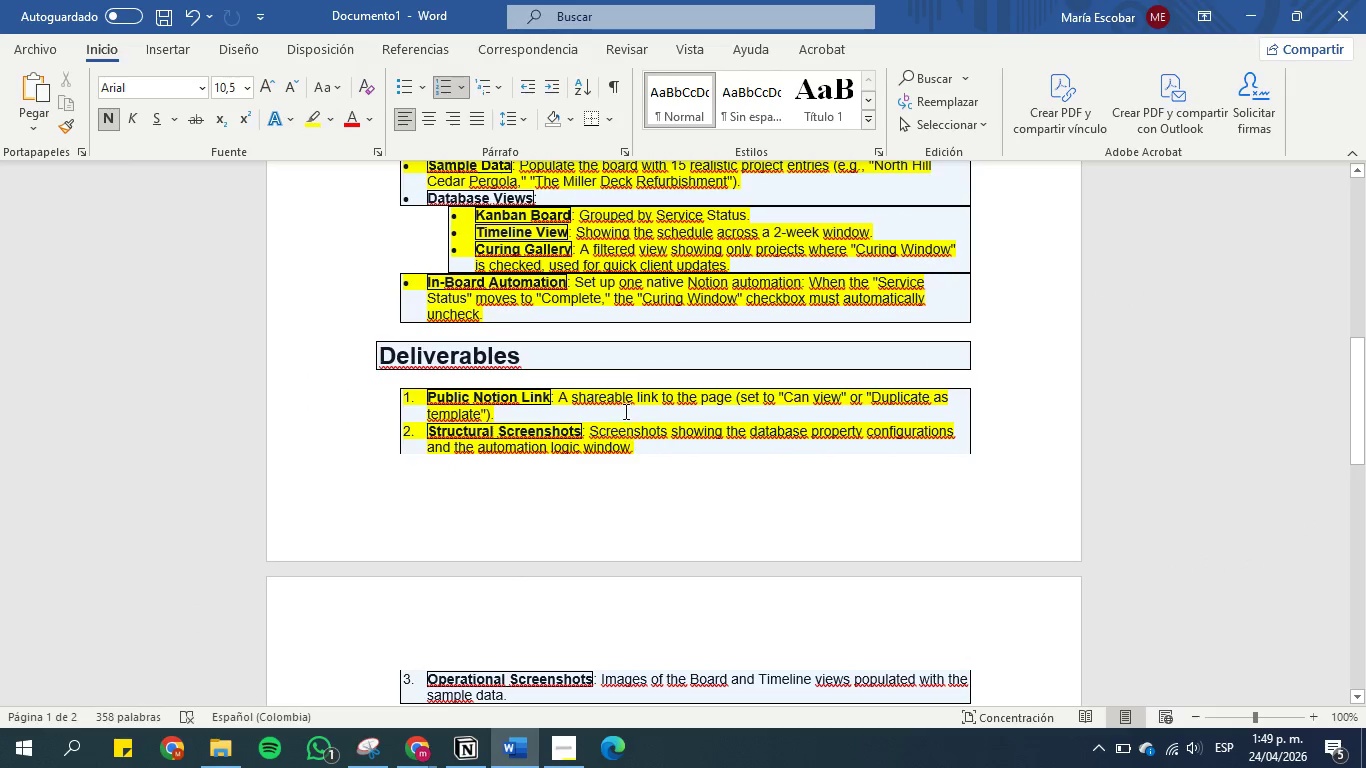 
left_click([624, 411])
 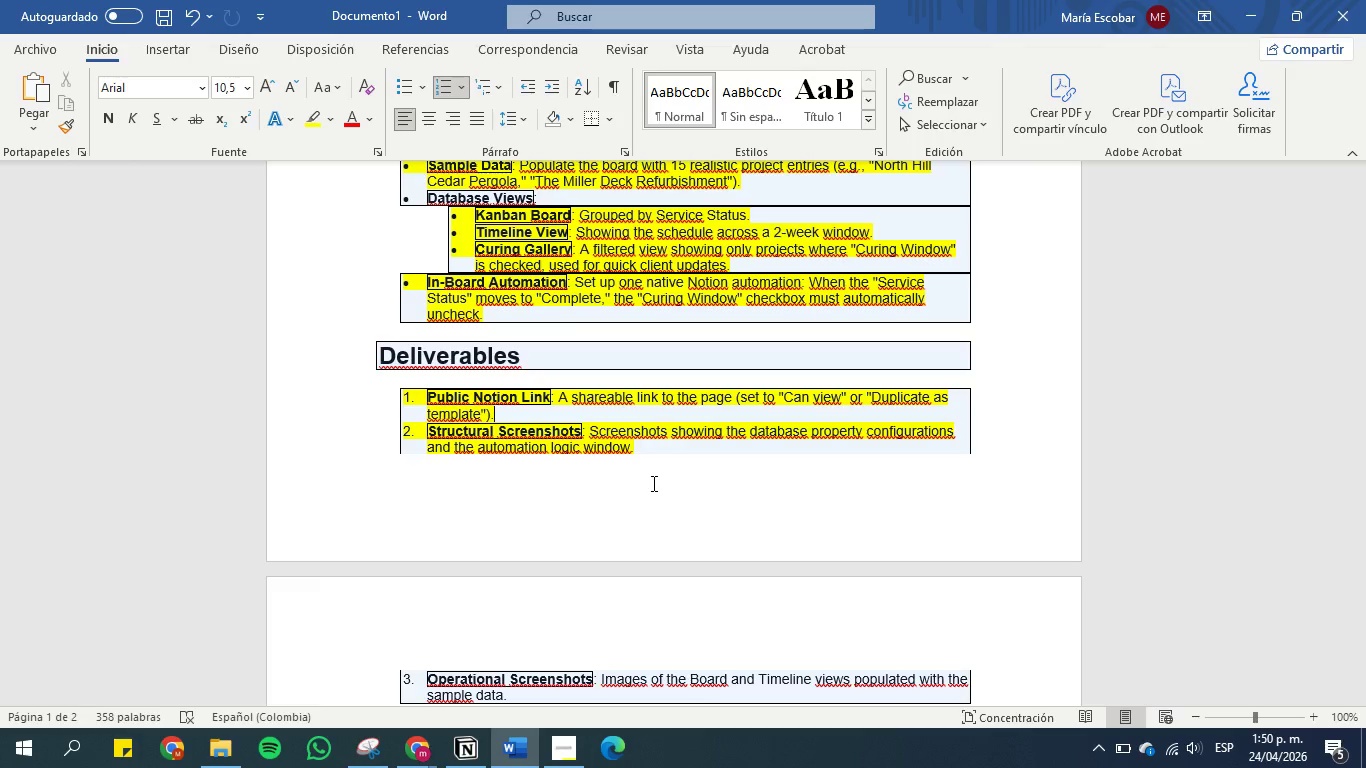 
wait(55.11)
 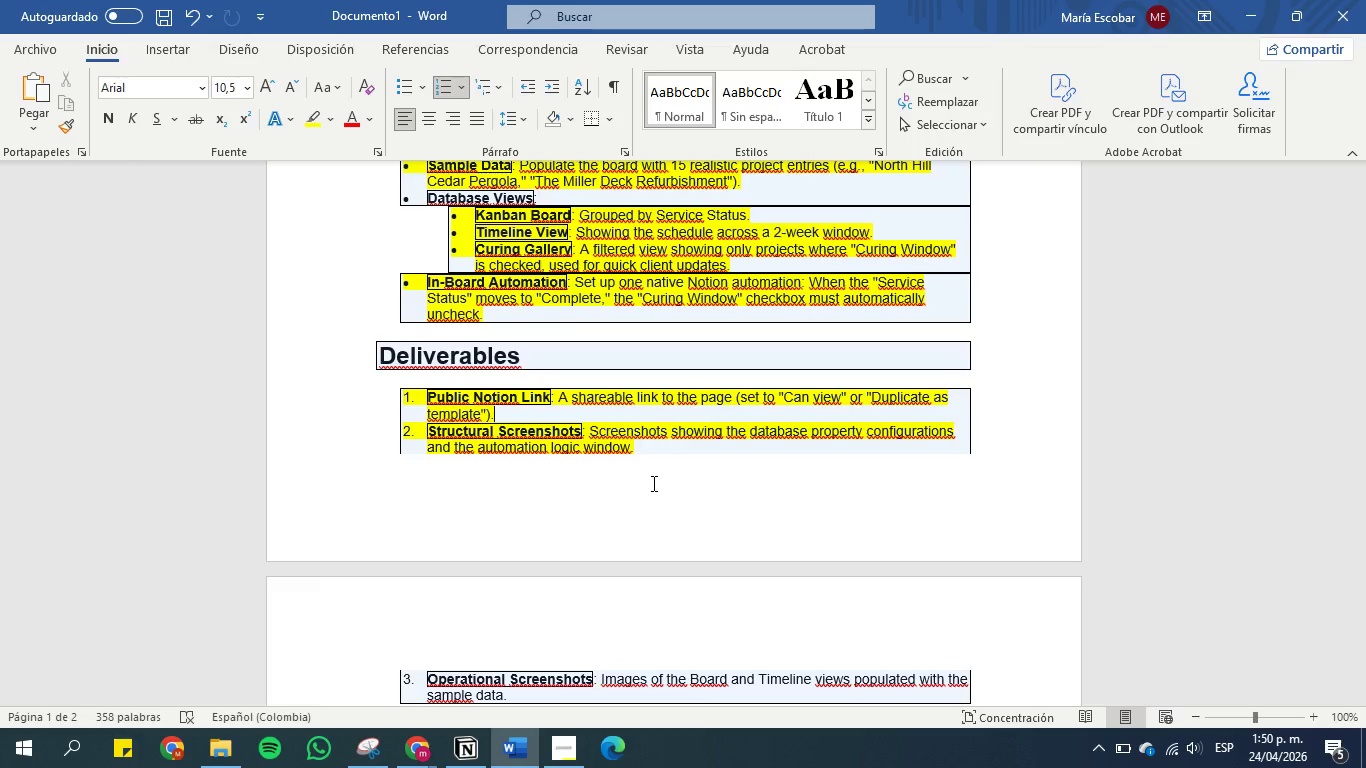 
scroll: coordinate [789, 654], scroll_direction: down, amount: 3.0
 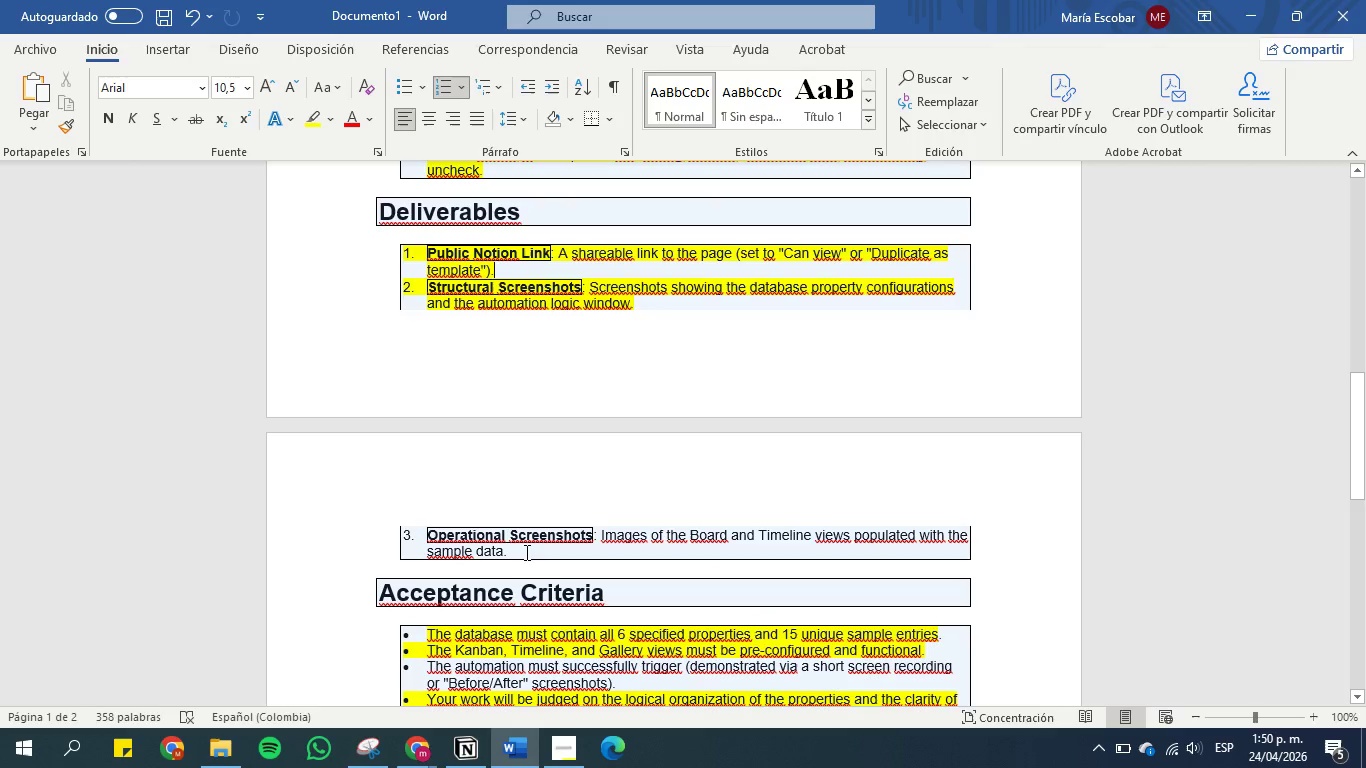 
left_click([526, 555])
 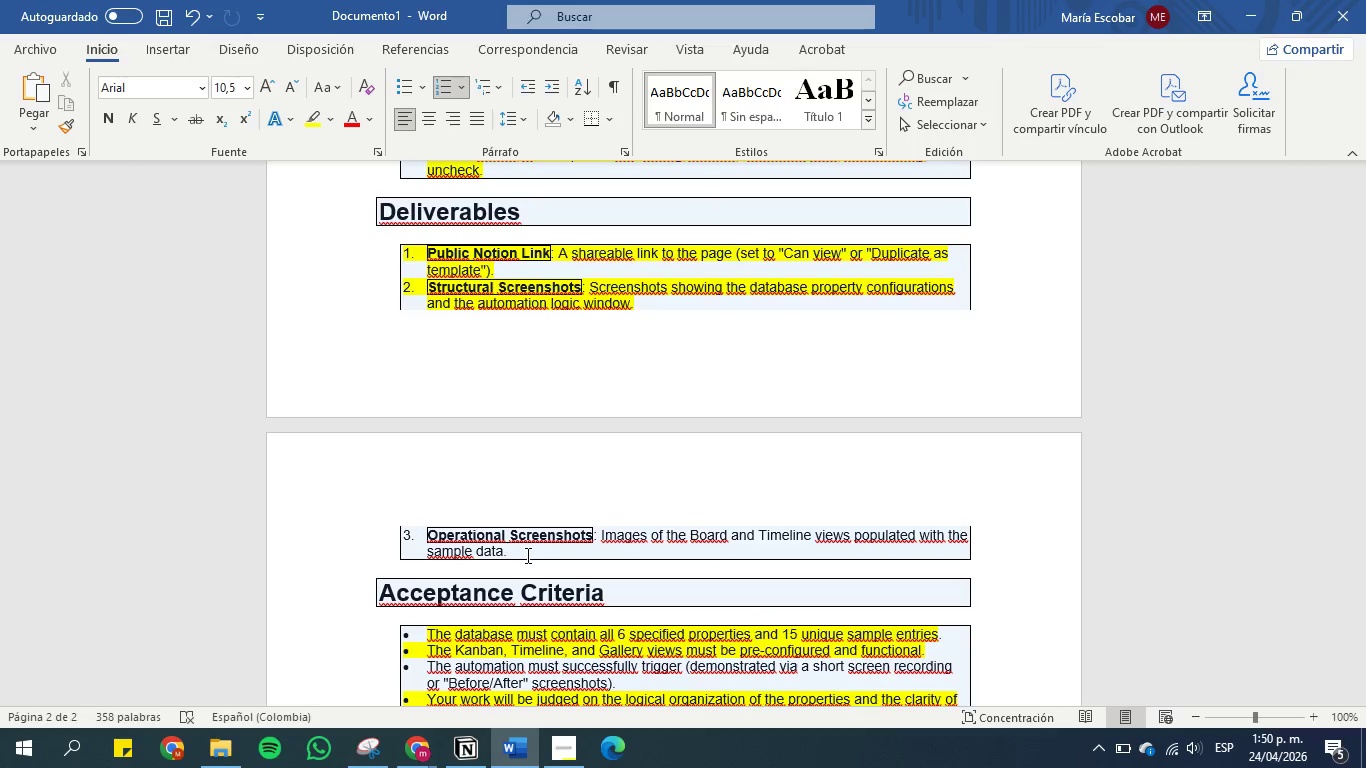 
wait(12.17)
 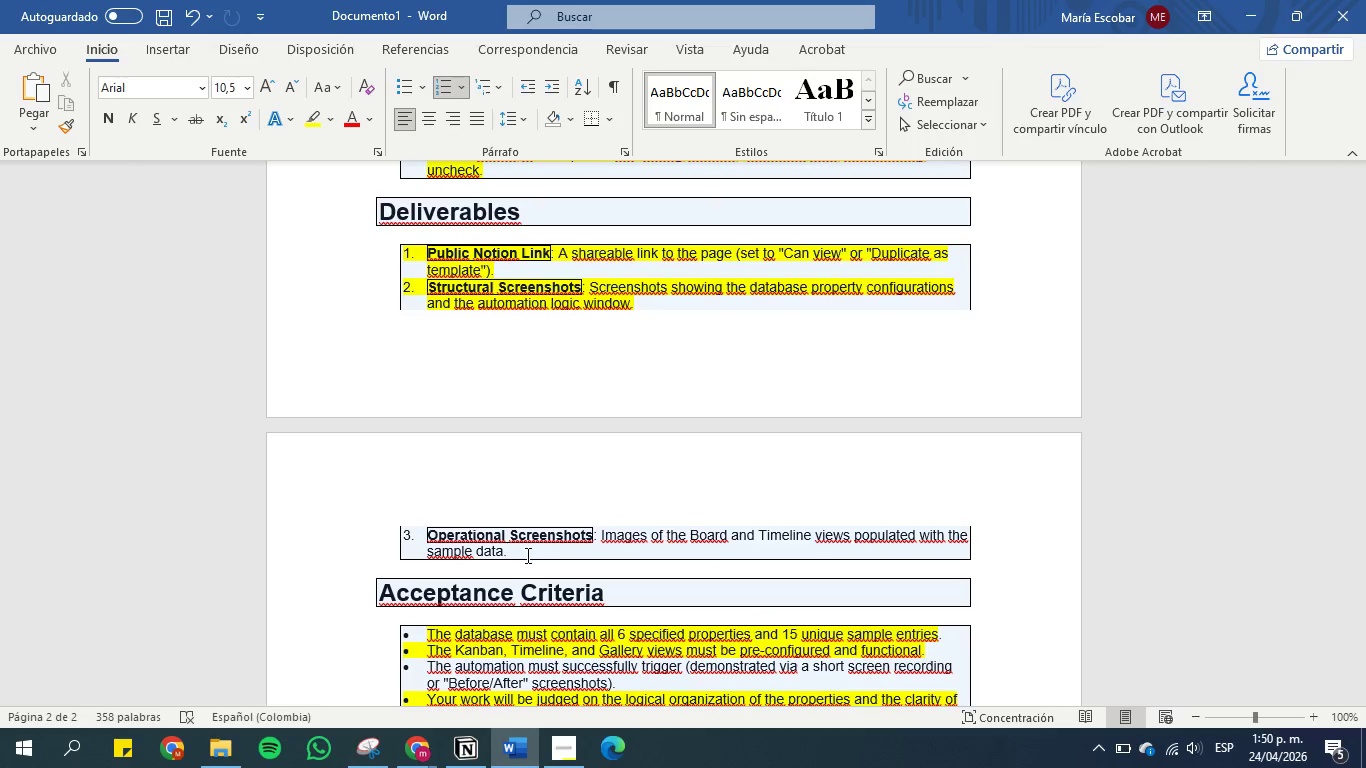 
double_click([599, 306])
 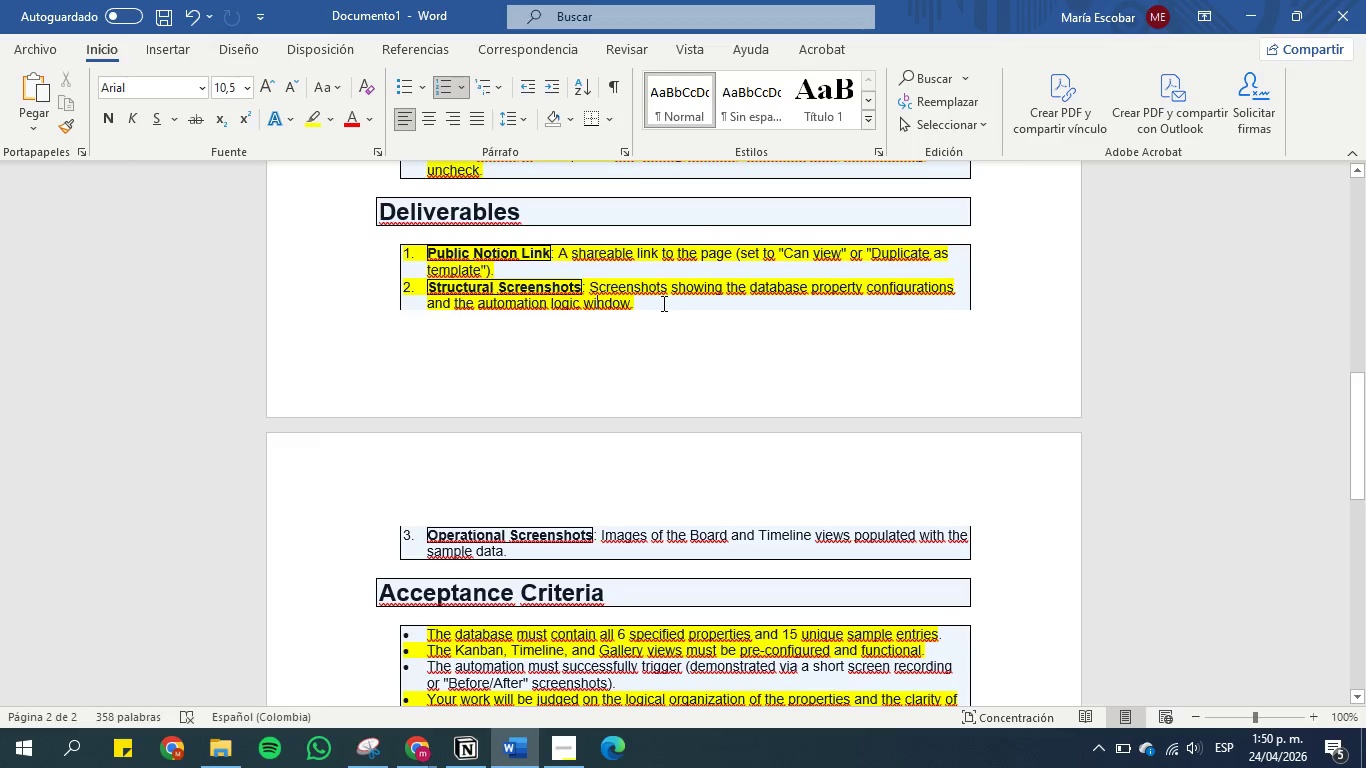 
triple_click([662, 303])
 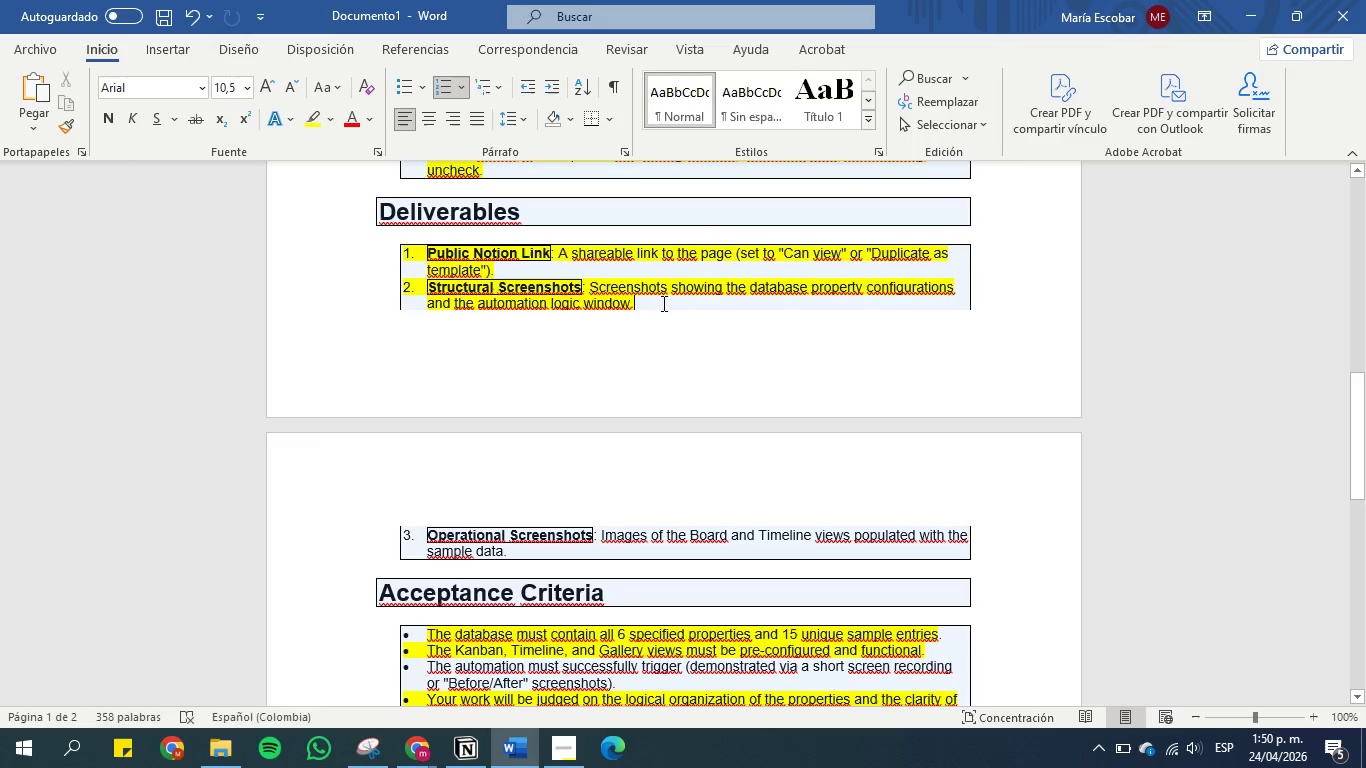 
scroll: coordinate [662, 303], scroll_direction: up, amount: 1.0
 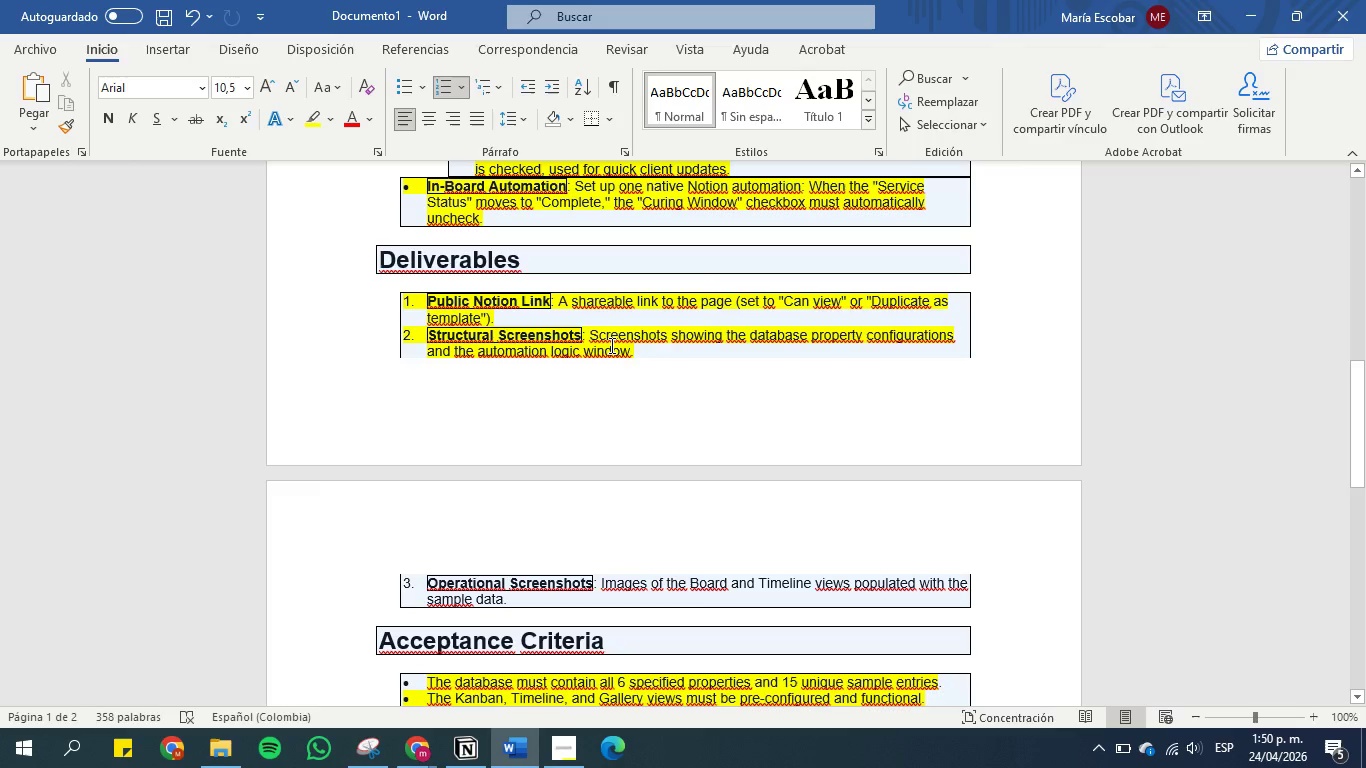 
wait(15.54)
 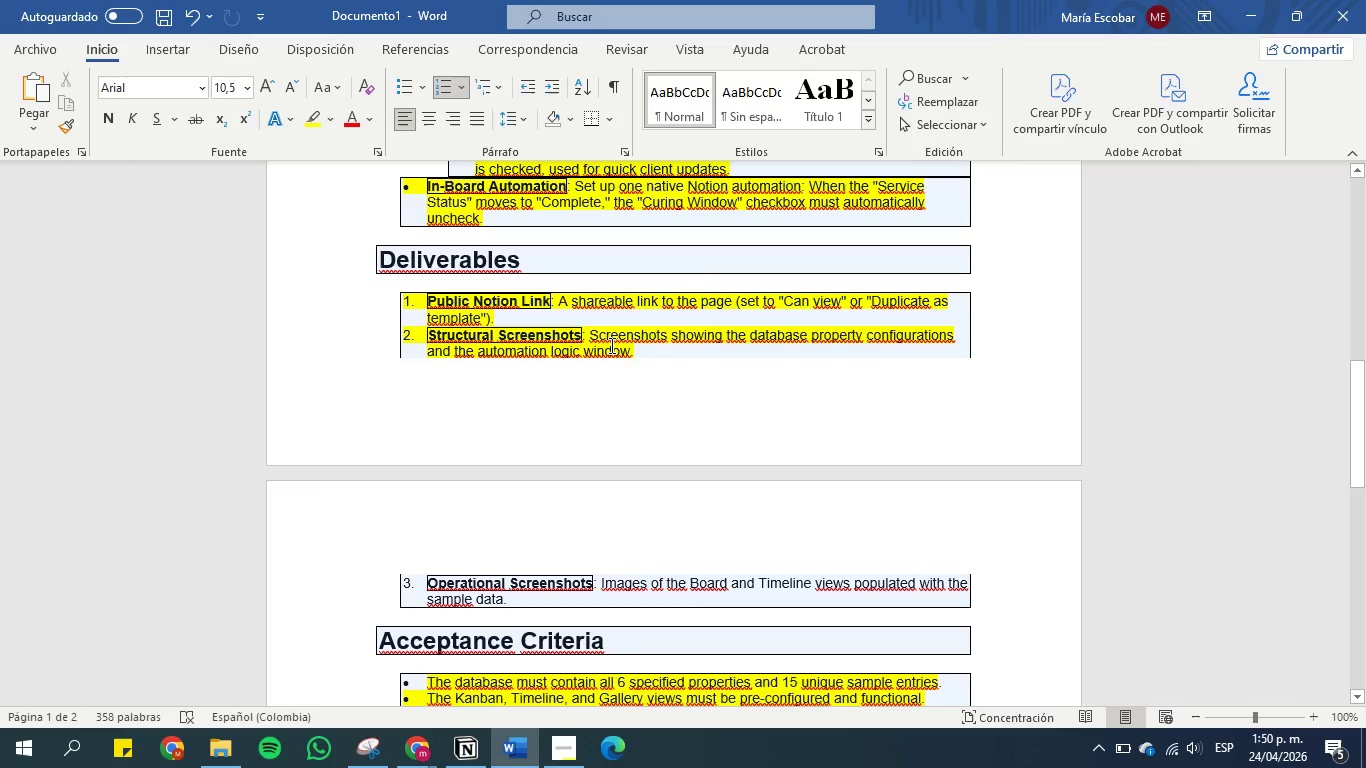 
scroll: coordinate [660, 358], scroll_direction: down, amount: 1.0
 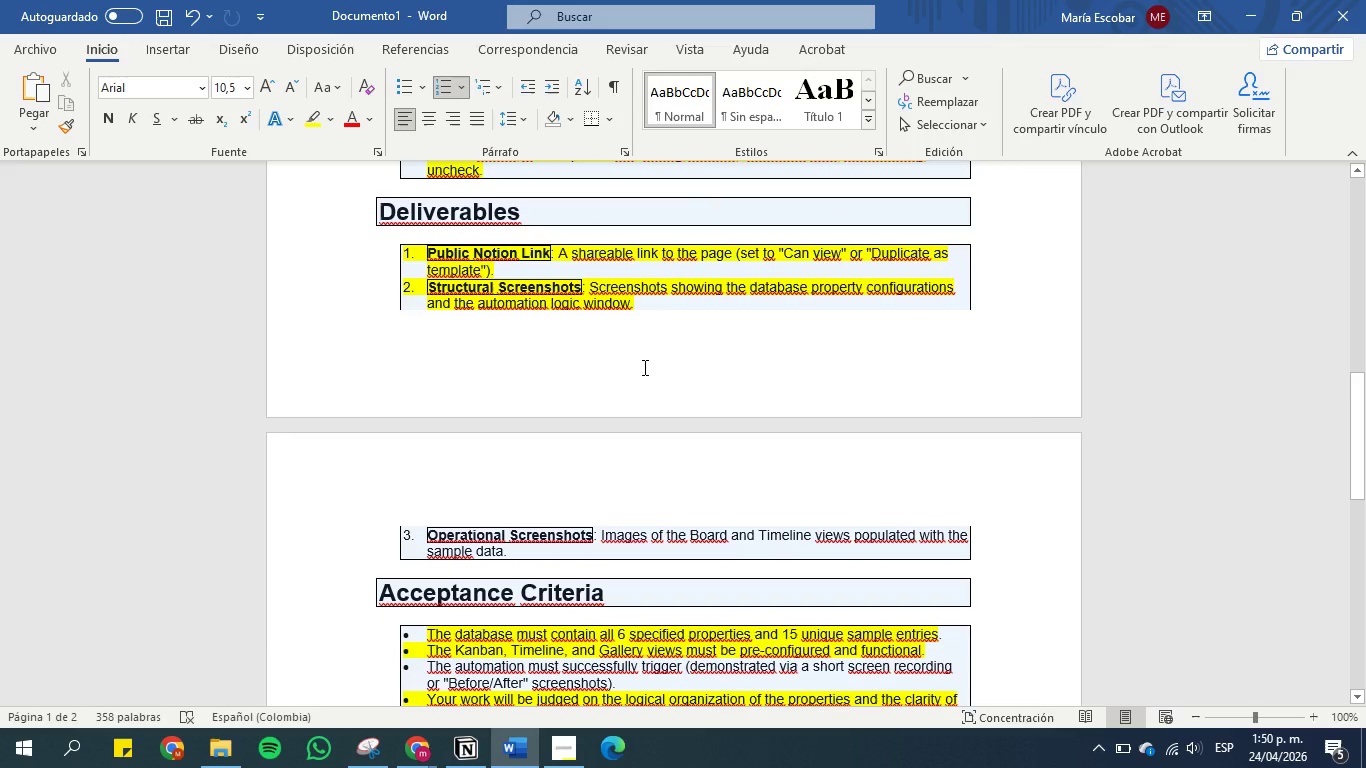 
scroll: coordinate [643, 367], scroll_direction: up, amount: 1.0
 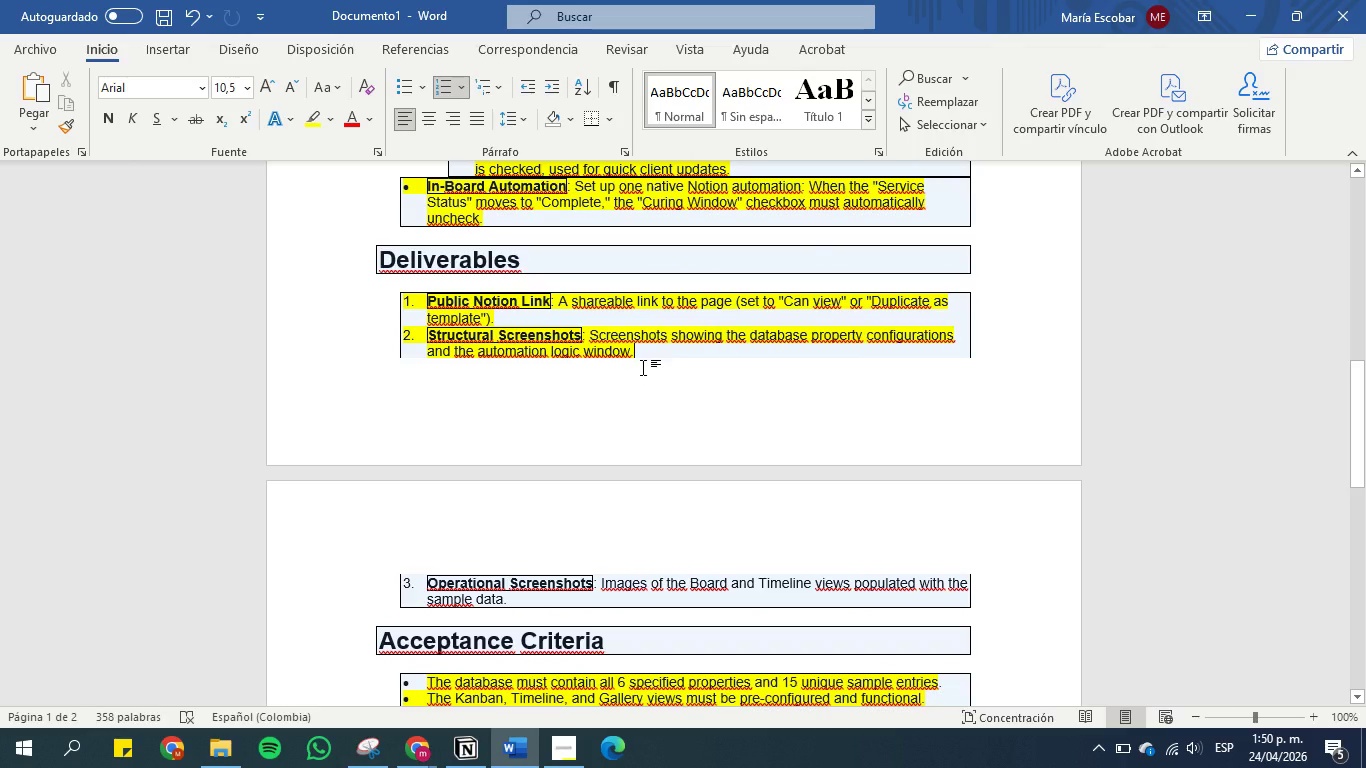 
scroll: coordinate [643, 367], scroll_direction: down, amount: 1.0
 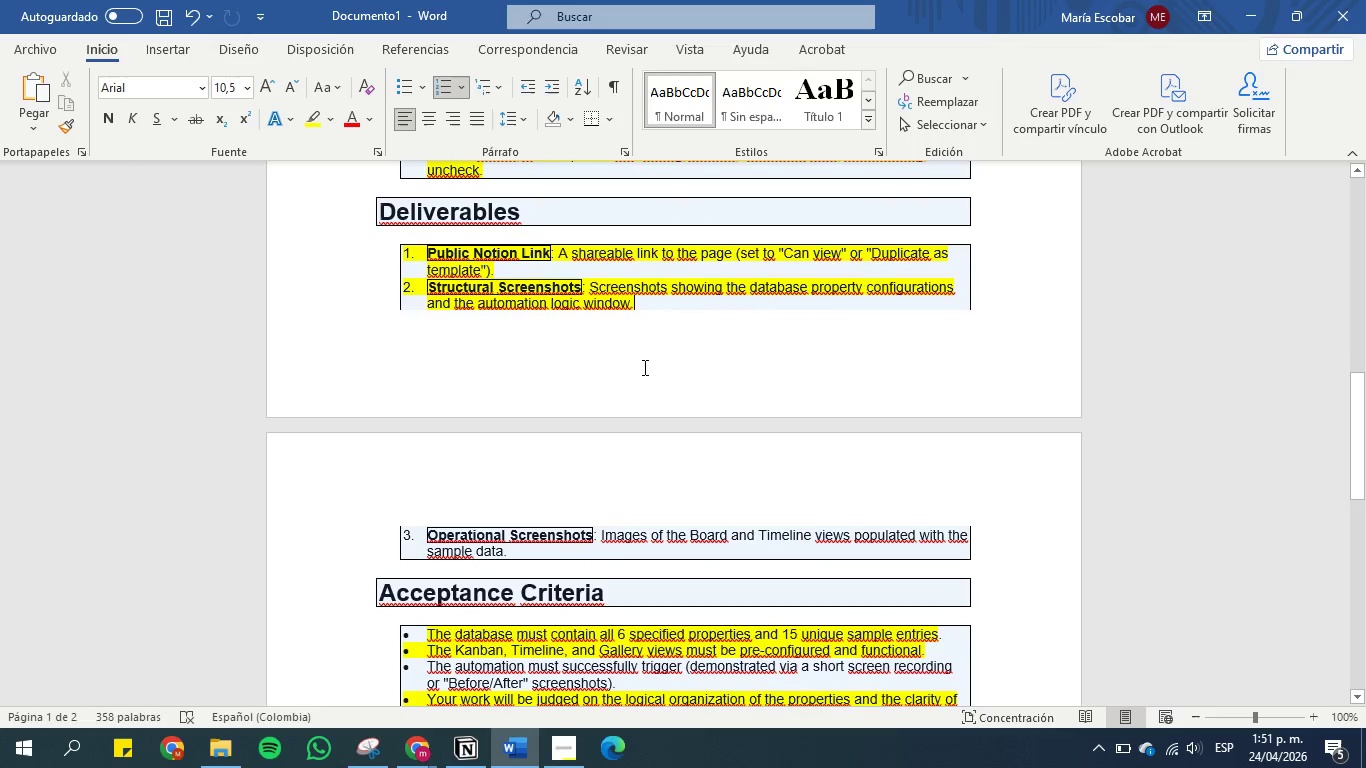 
scroll: coordinate [619, 562], scroll_direction: up, amount: 2.0
 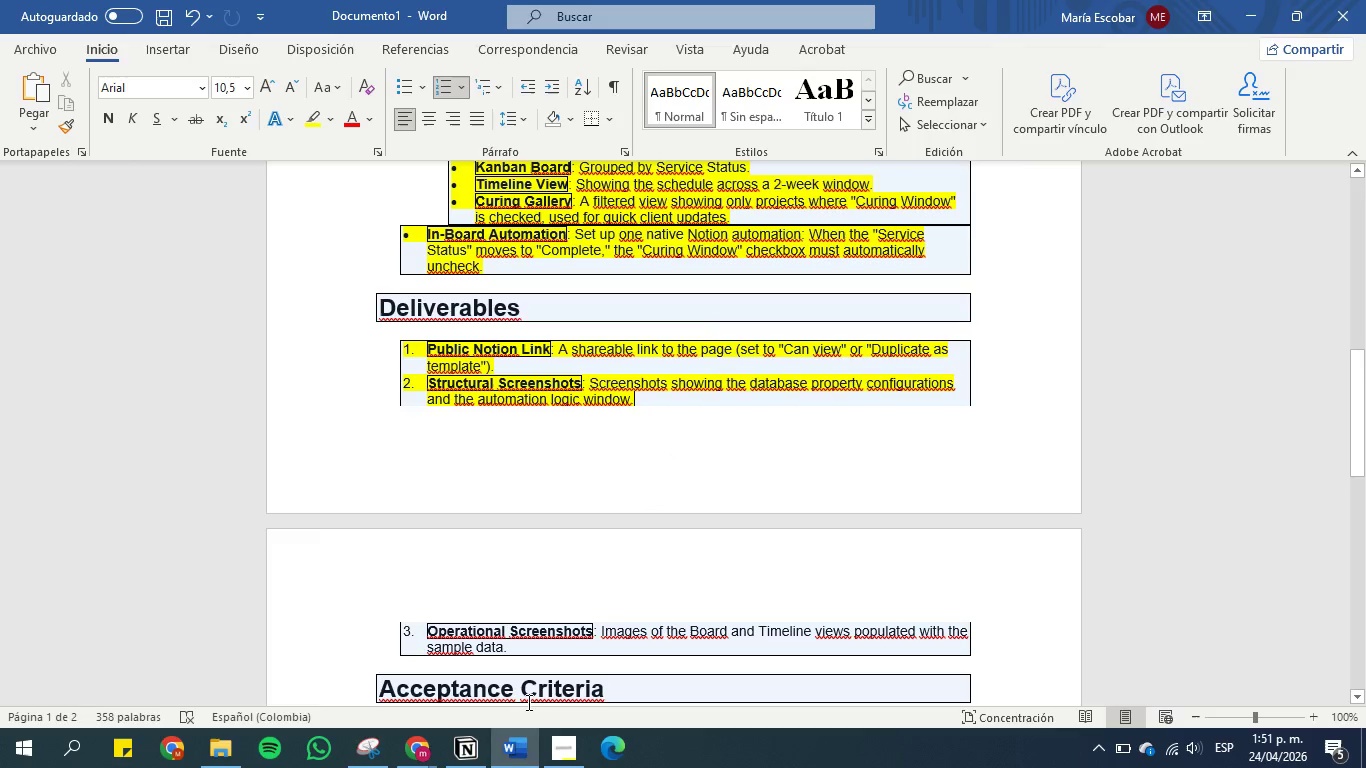 
left_click([520, 760])
 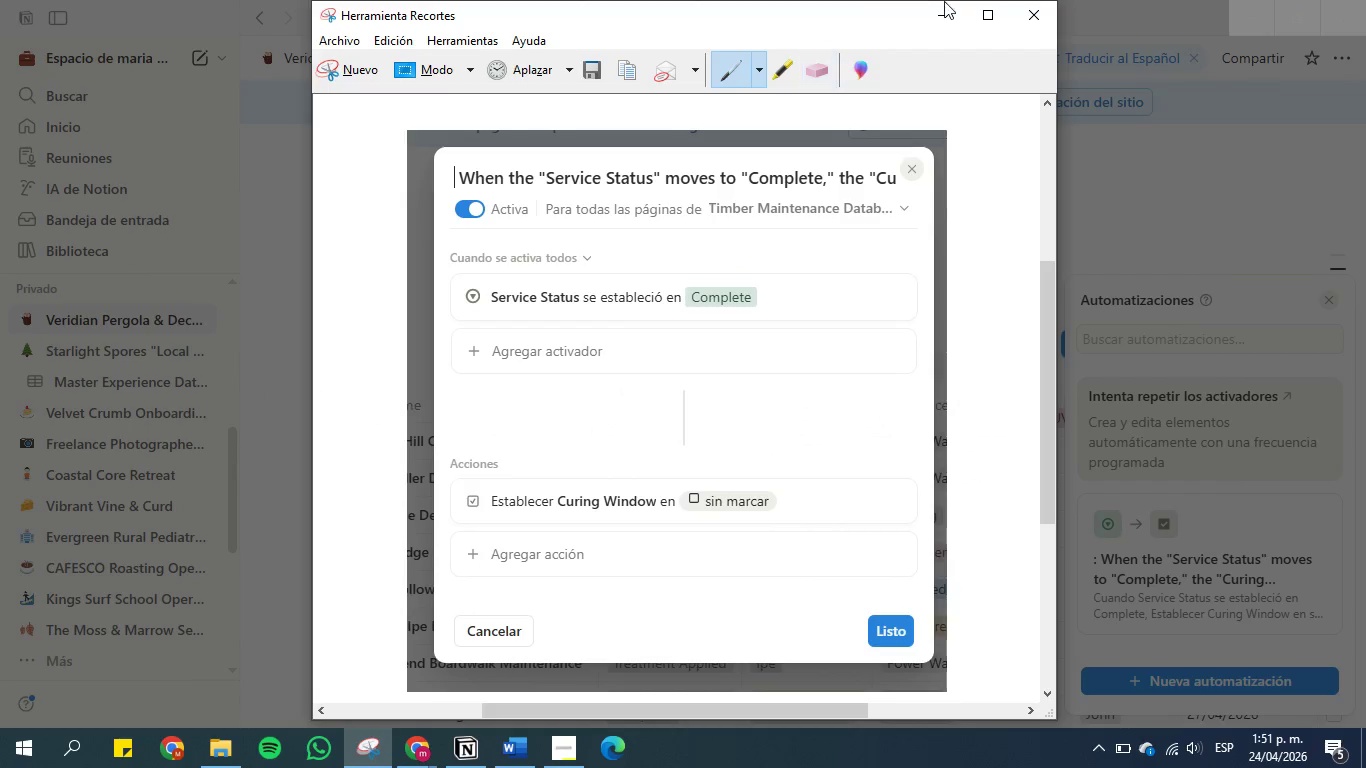 
left_click([947, 15])
 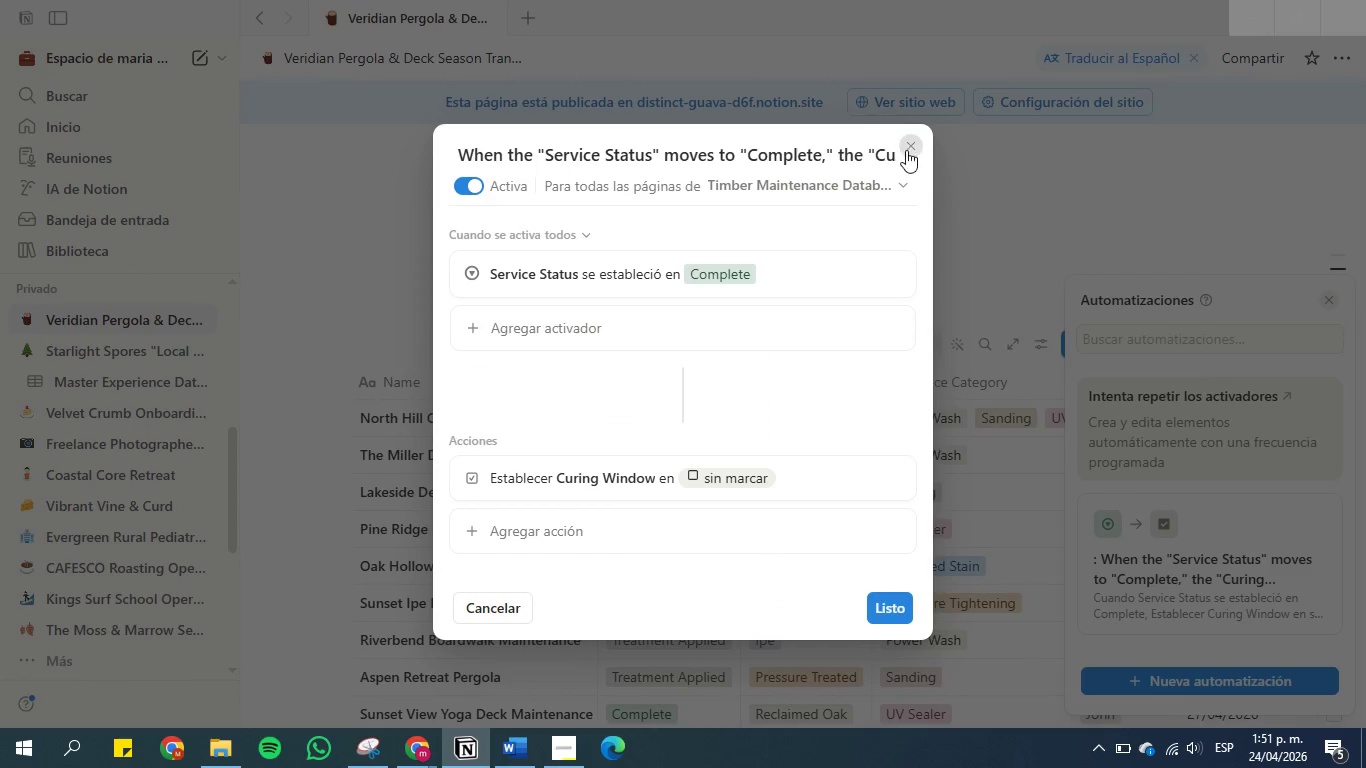 
left_click([907, 150])
 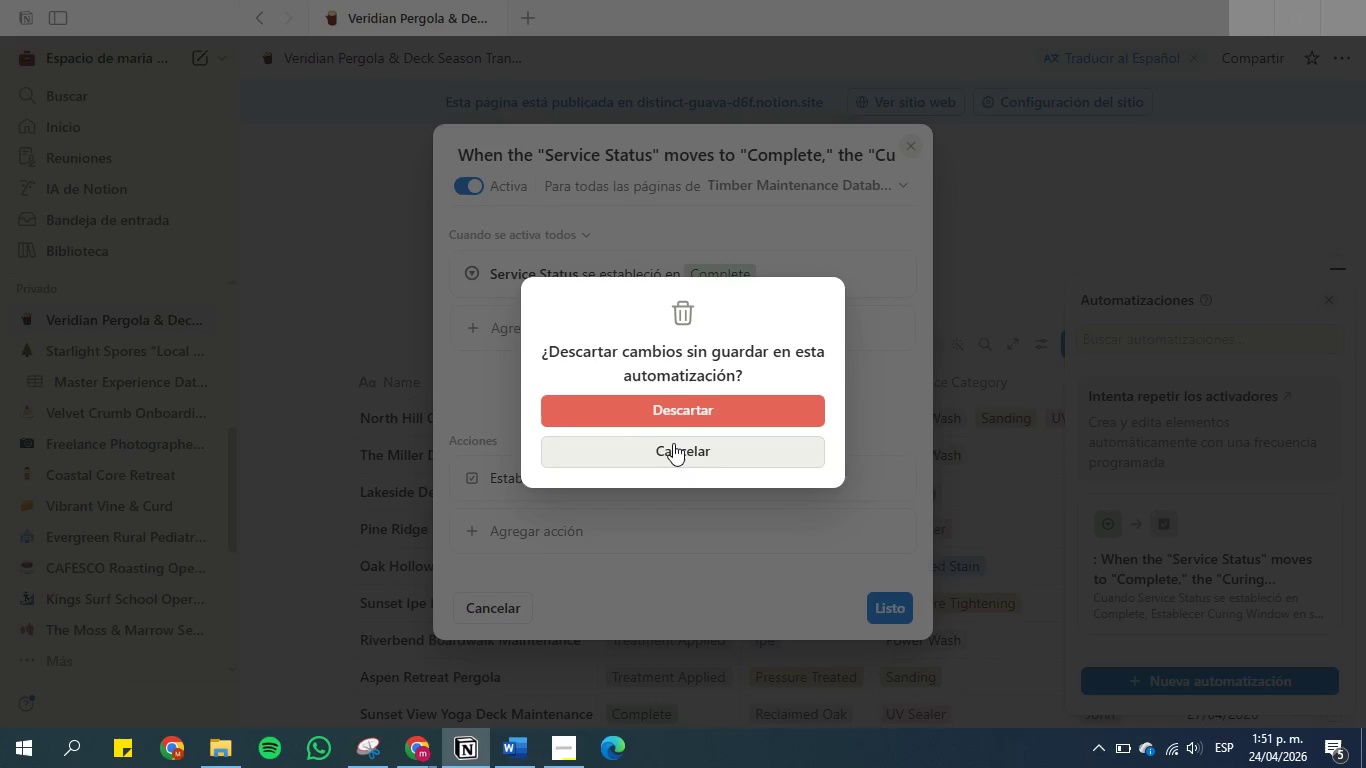 
left_click([682, 449])
 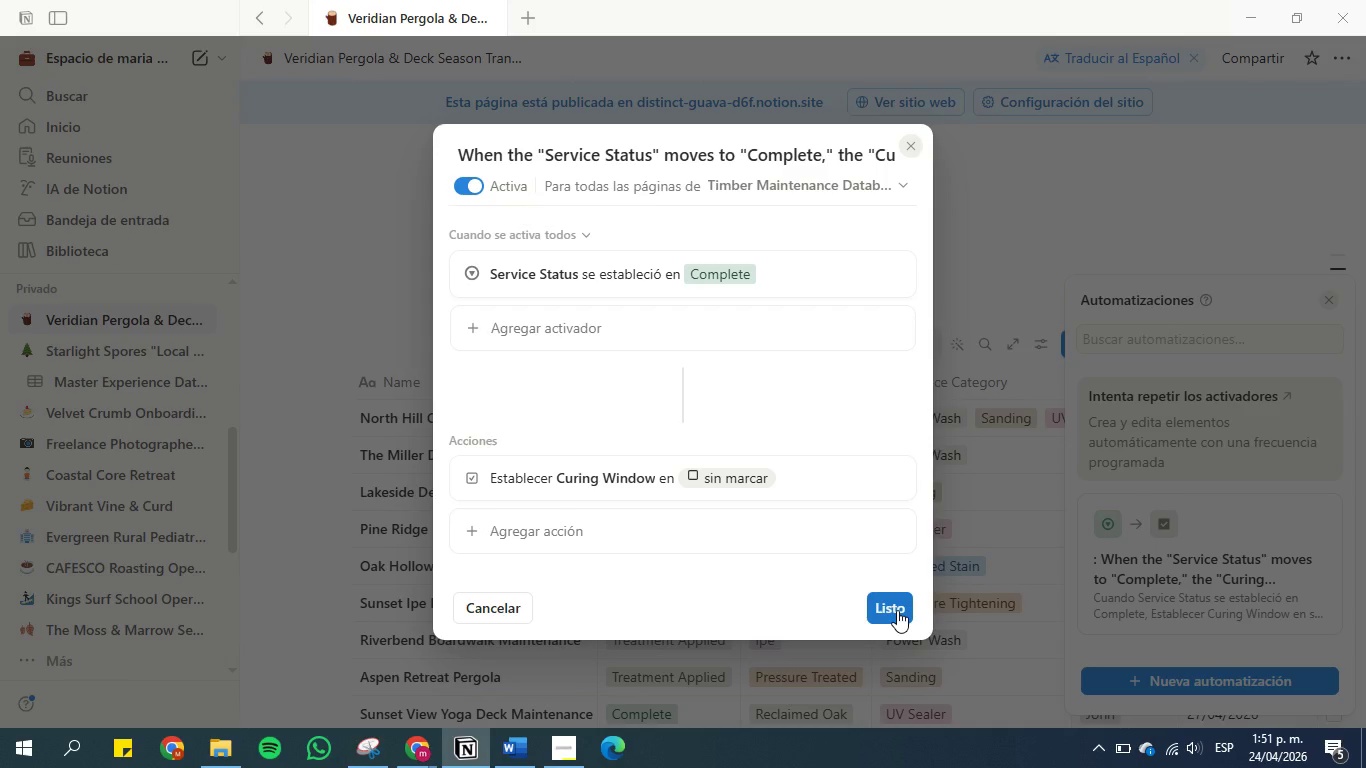 
left_click([897, 610])
 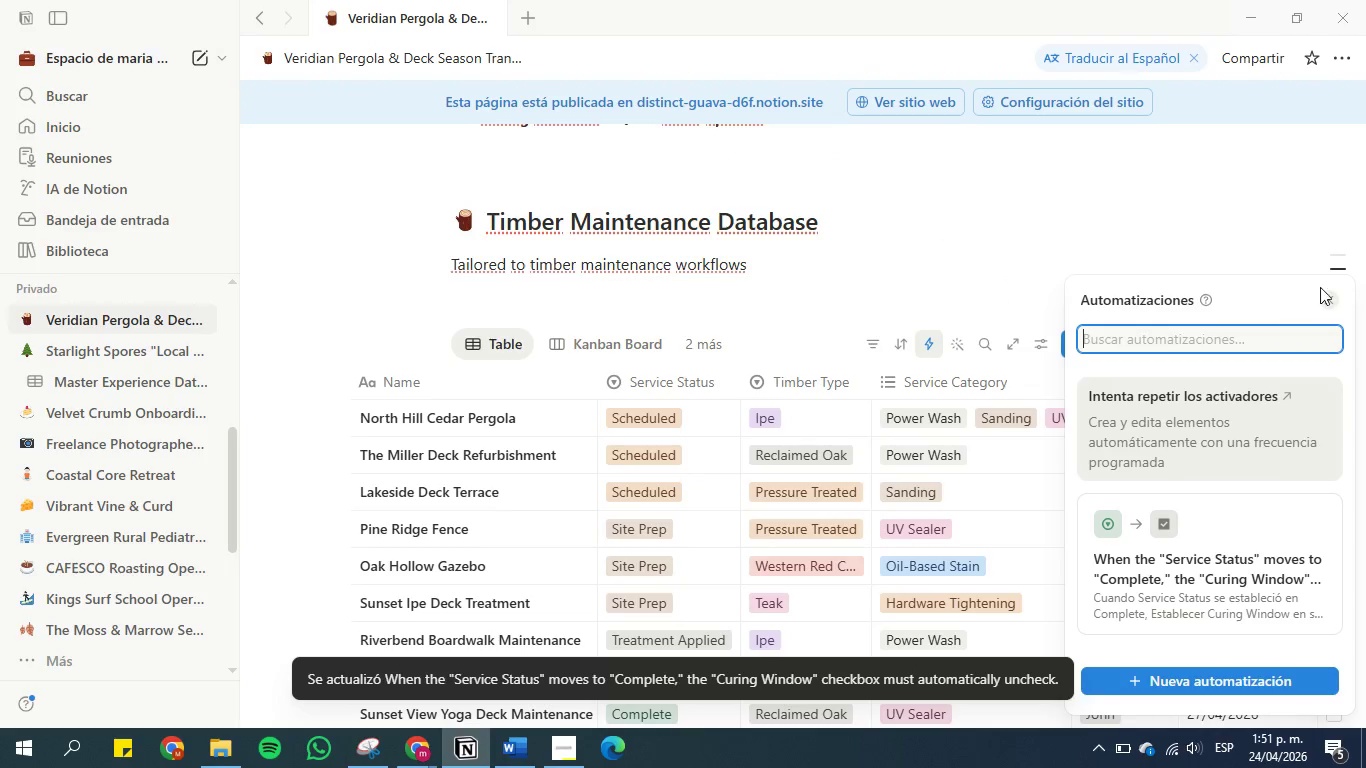 
left_click([1229, 227])
 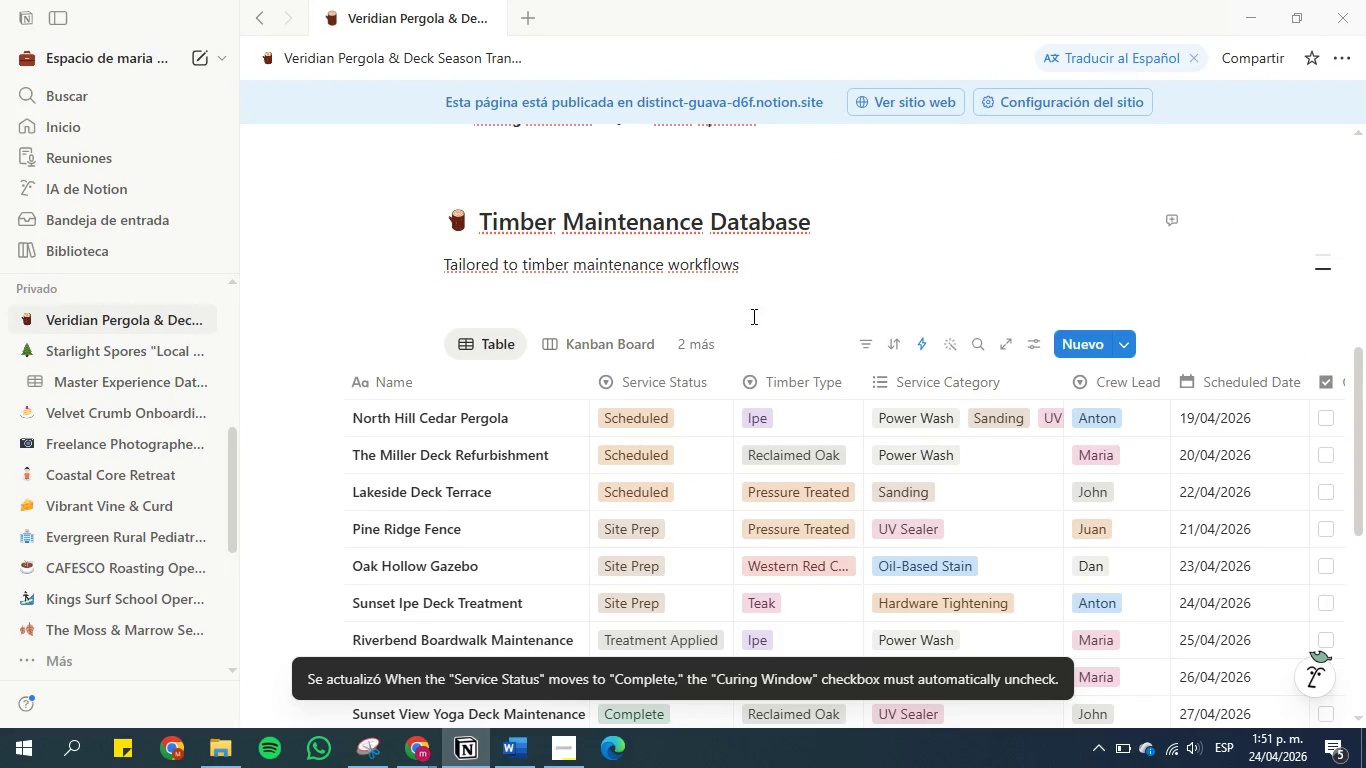 
scroll: coordinate [685, 380], scroll_direction: down, amount: 6.0
 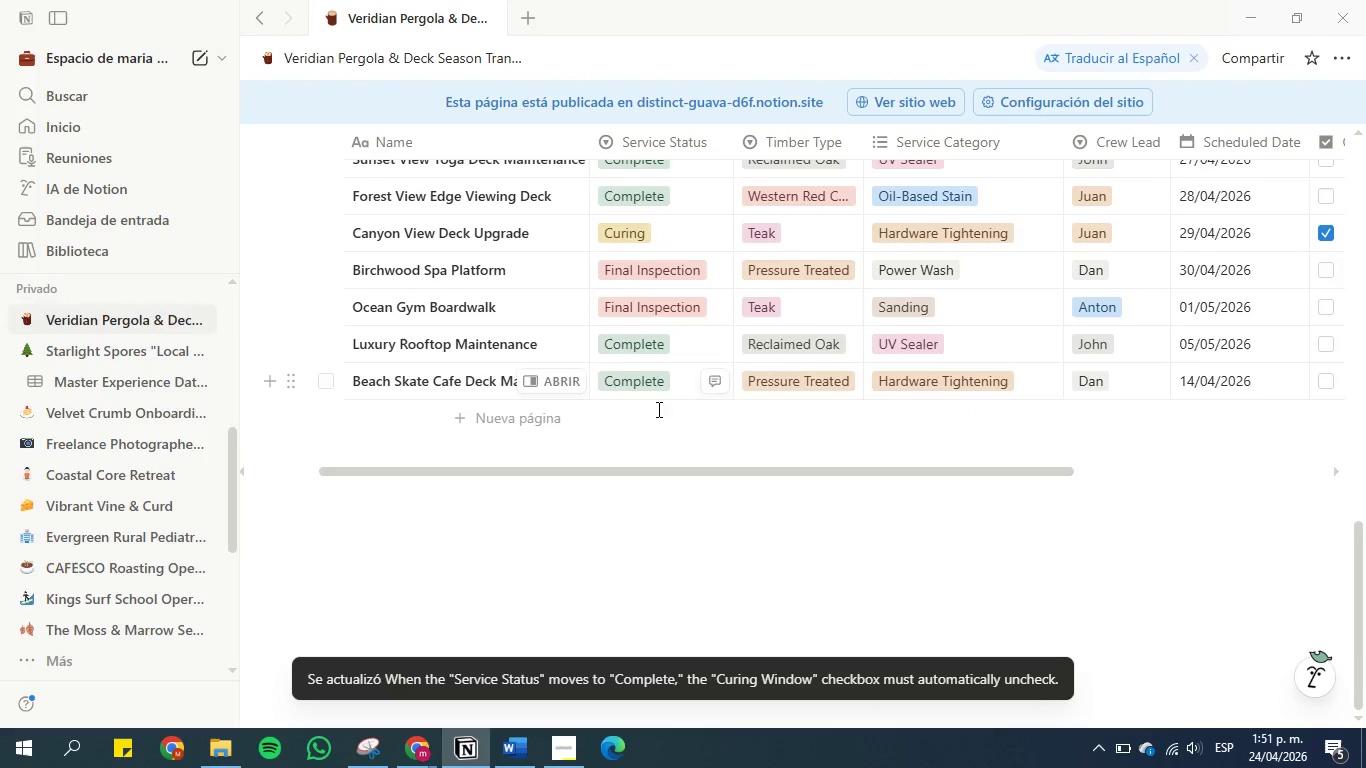 
scroll: coordinate [646, 438], scroll_direction: up, amount: 2.0
 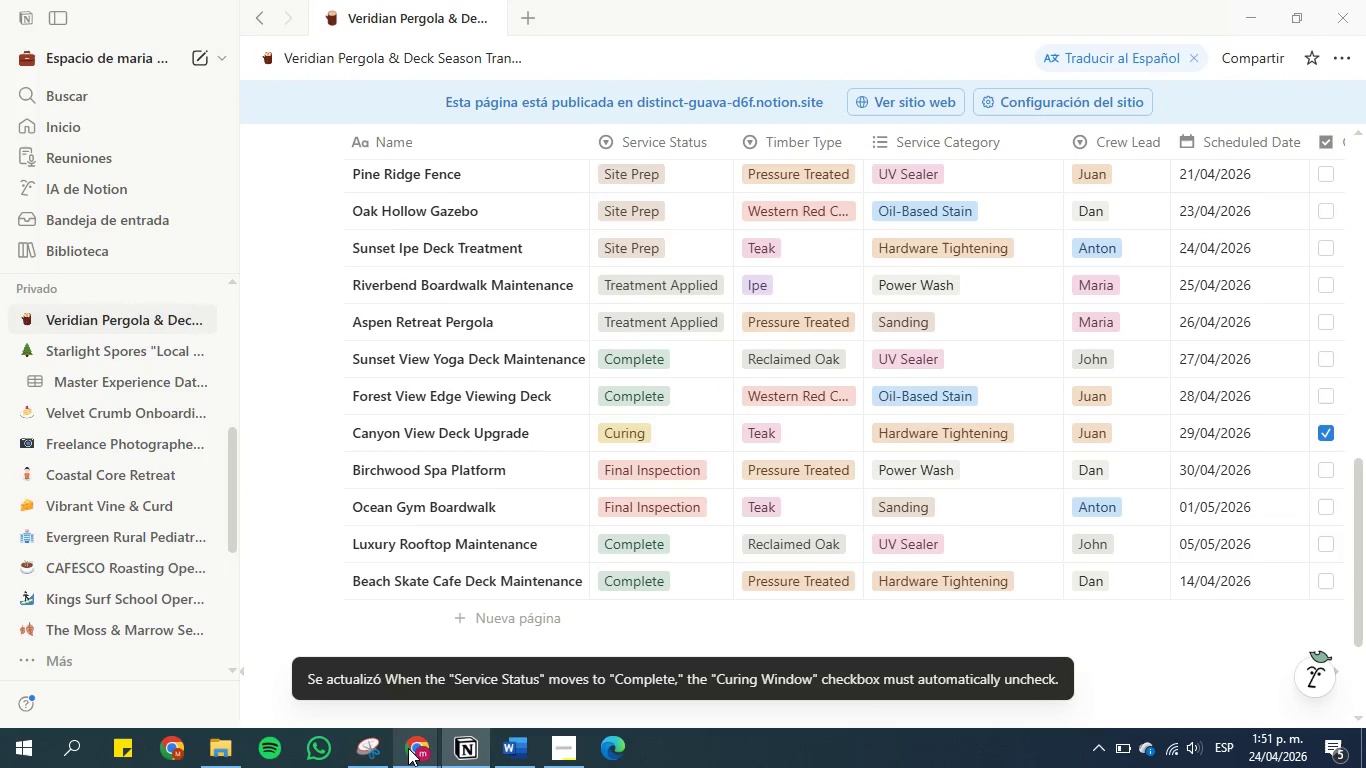 
left_click([416, 753])
 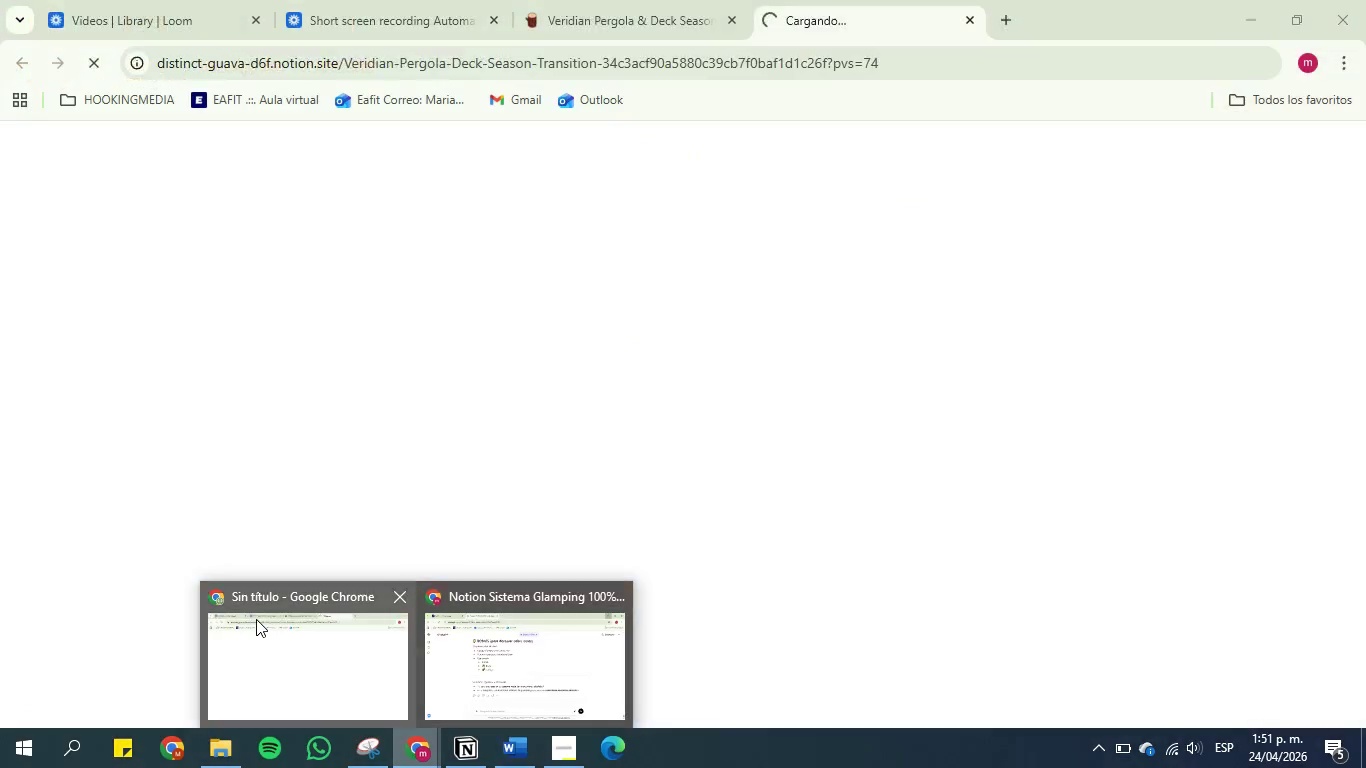 
left_click([299, 650])
 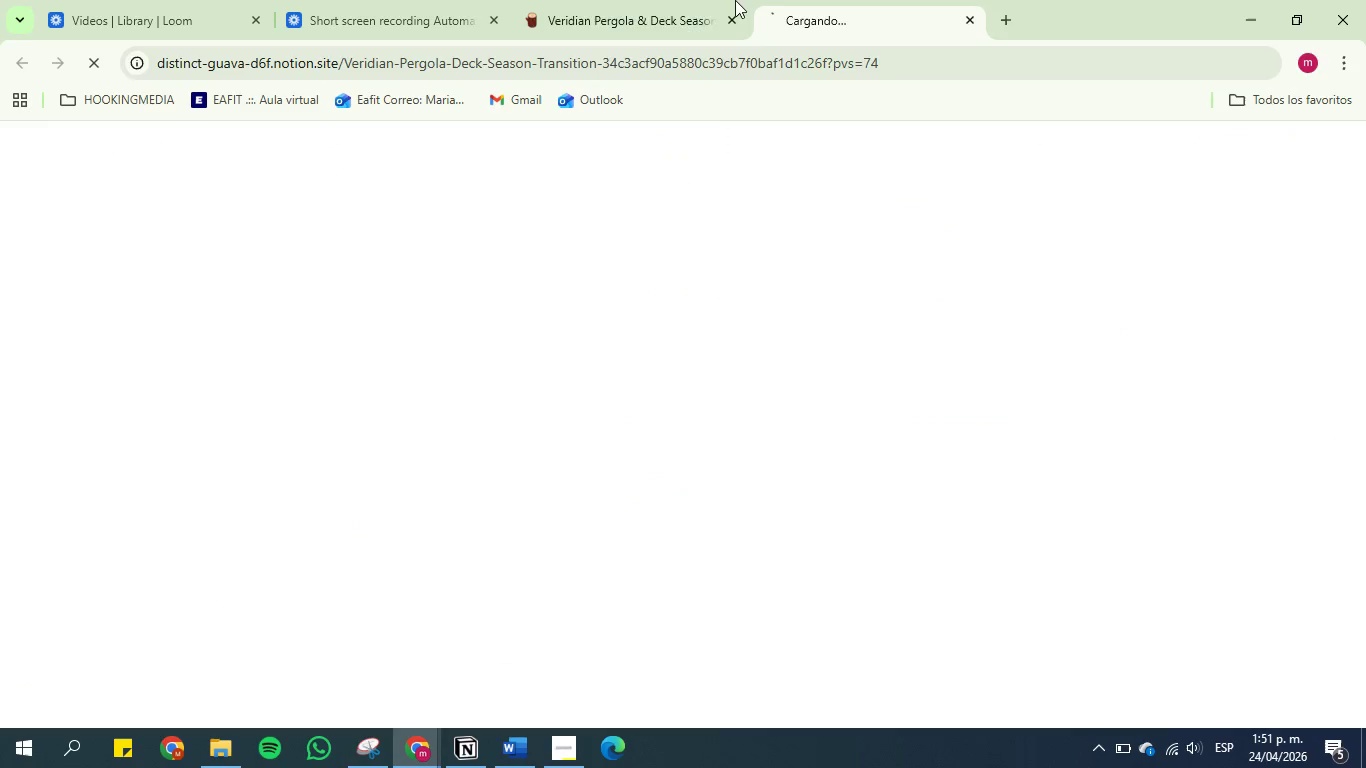 
left_click([665, 0])
 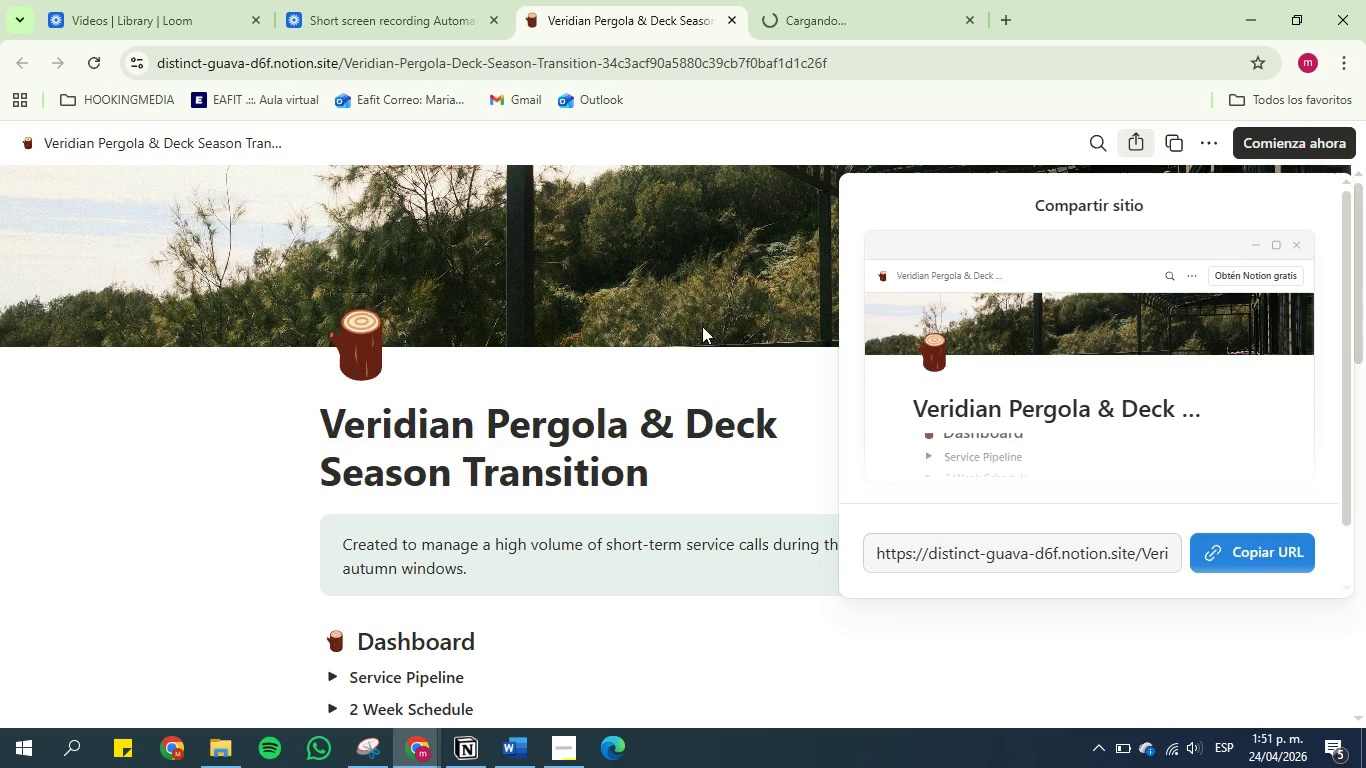 
left_click([838, 2])
 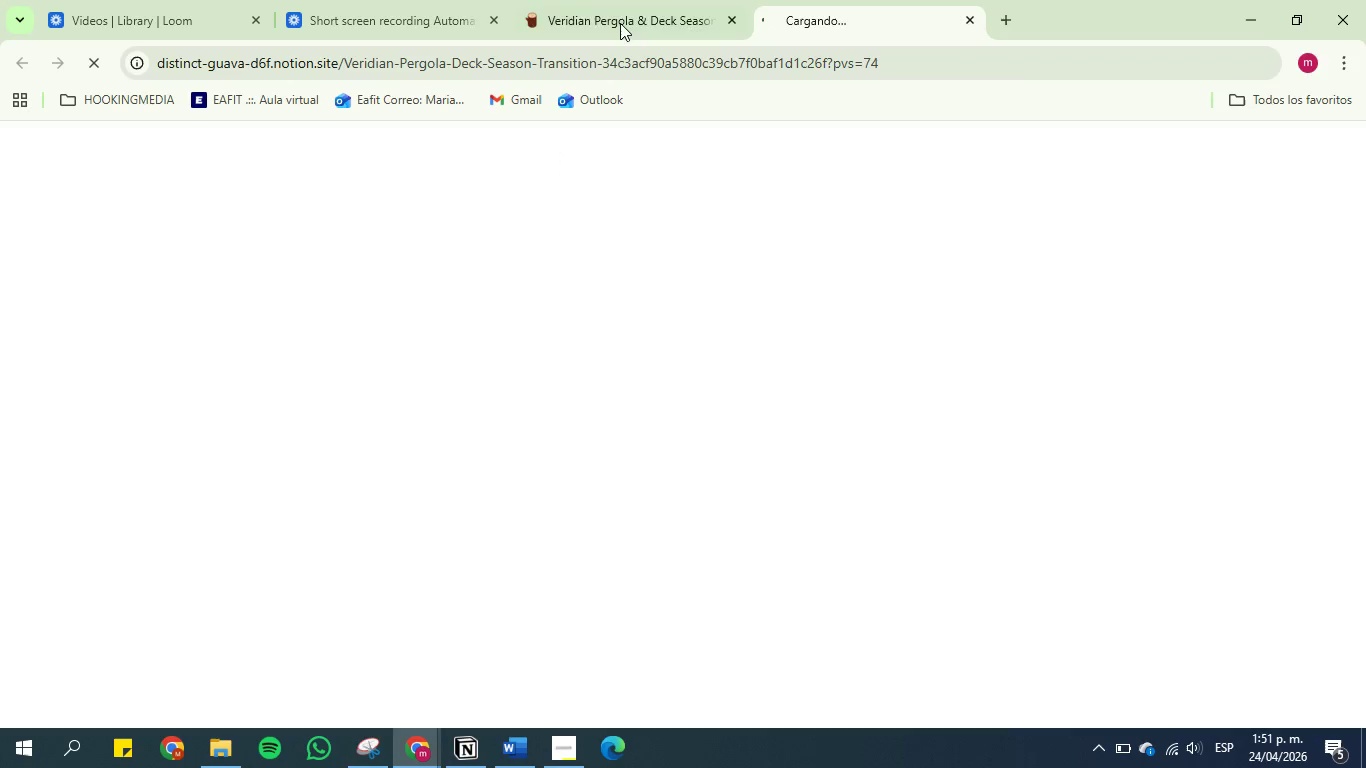 
left_click([622, 0])
 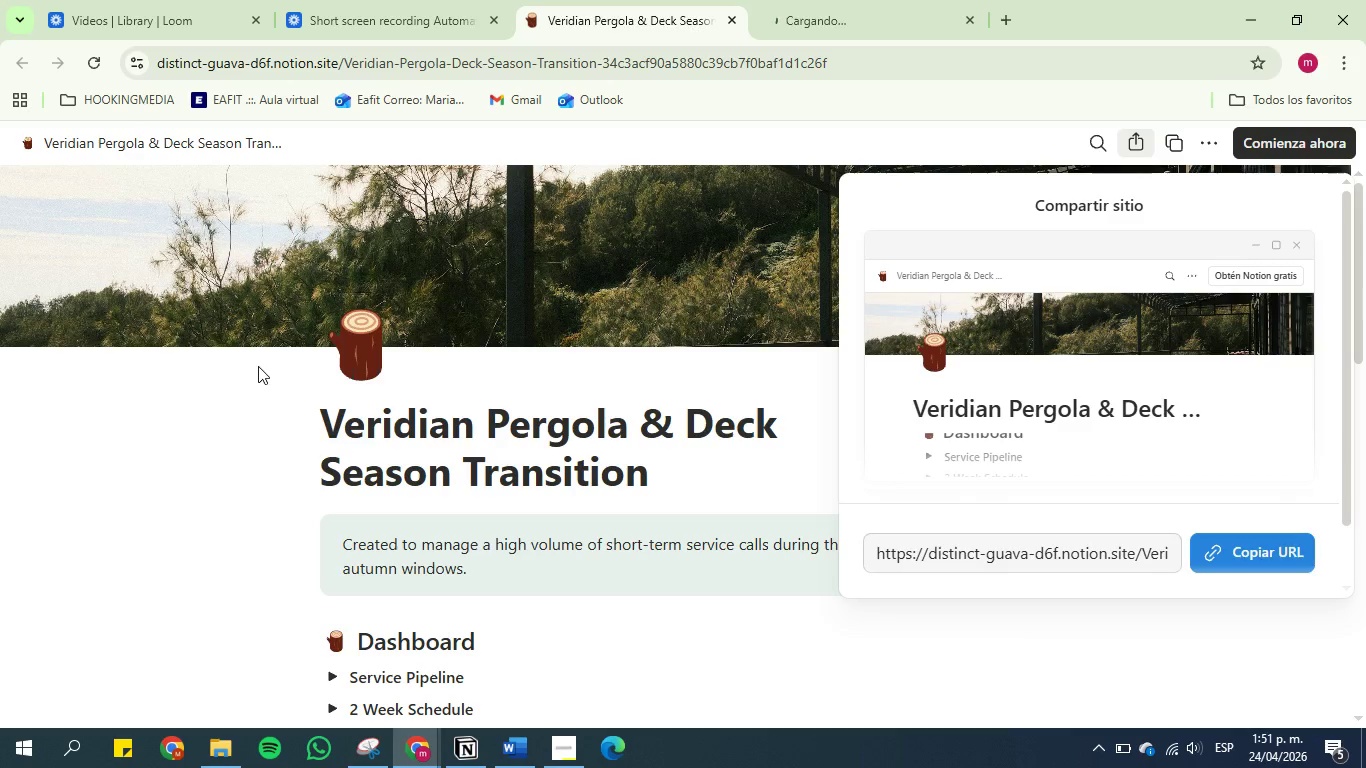 
left_click([255, 383])
 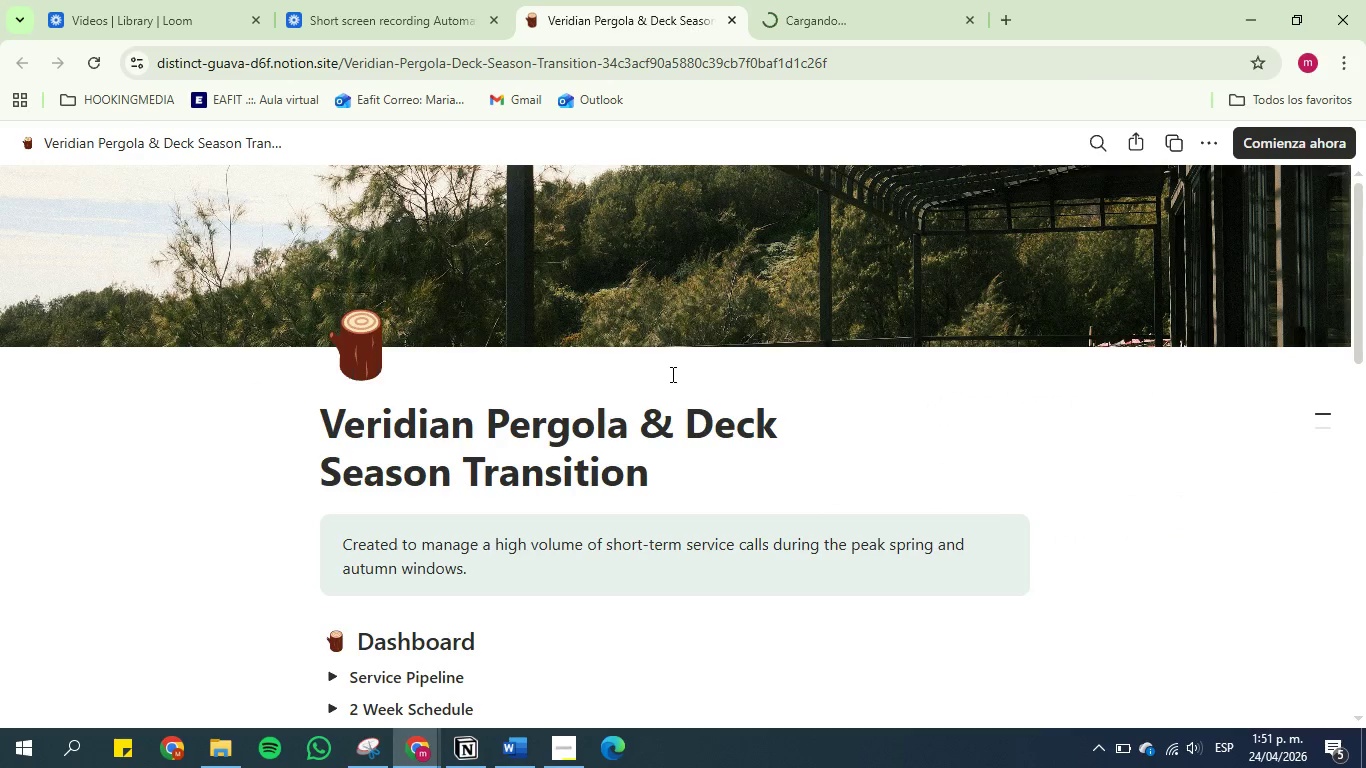 
scroll: coordinate [671, 389], scroll_direction: down, amount: 4.0
 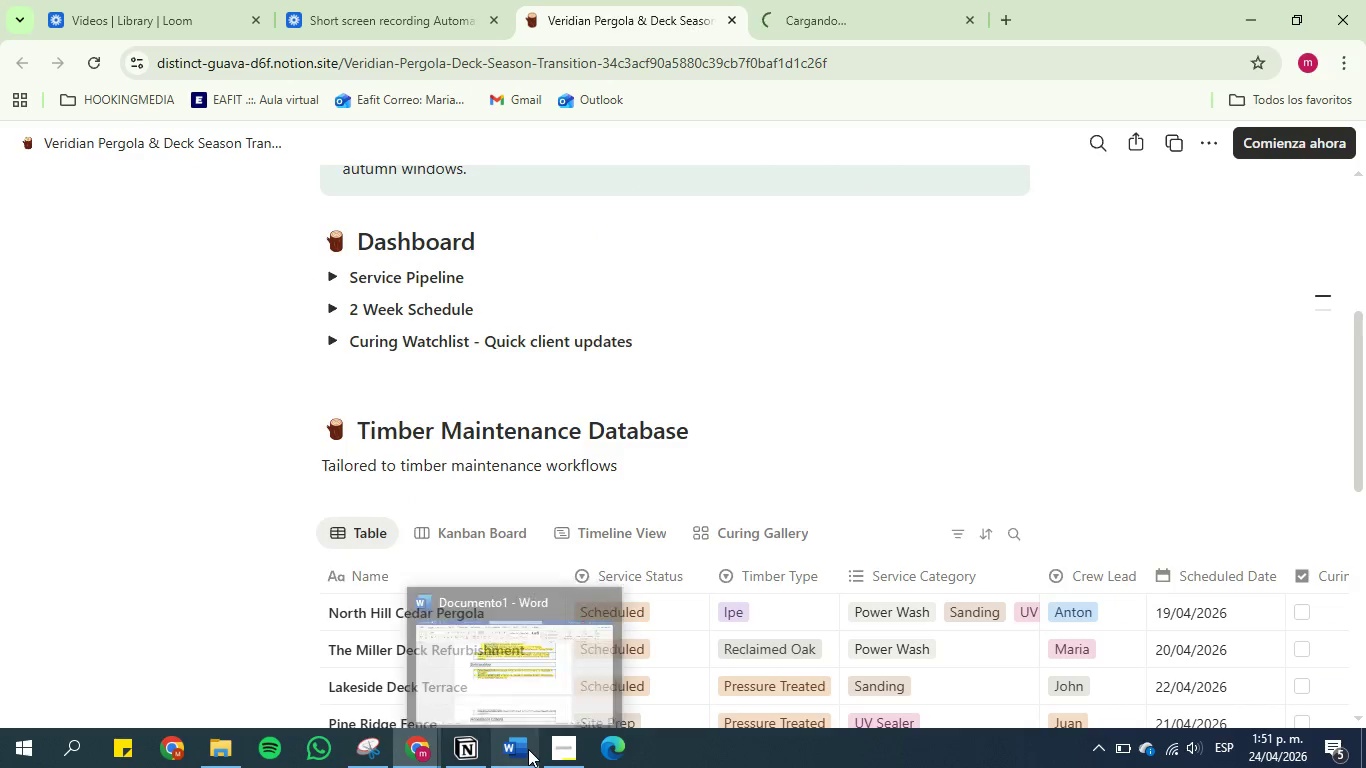 
left_click([527, 749])